 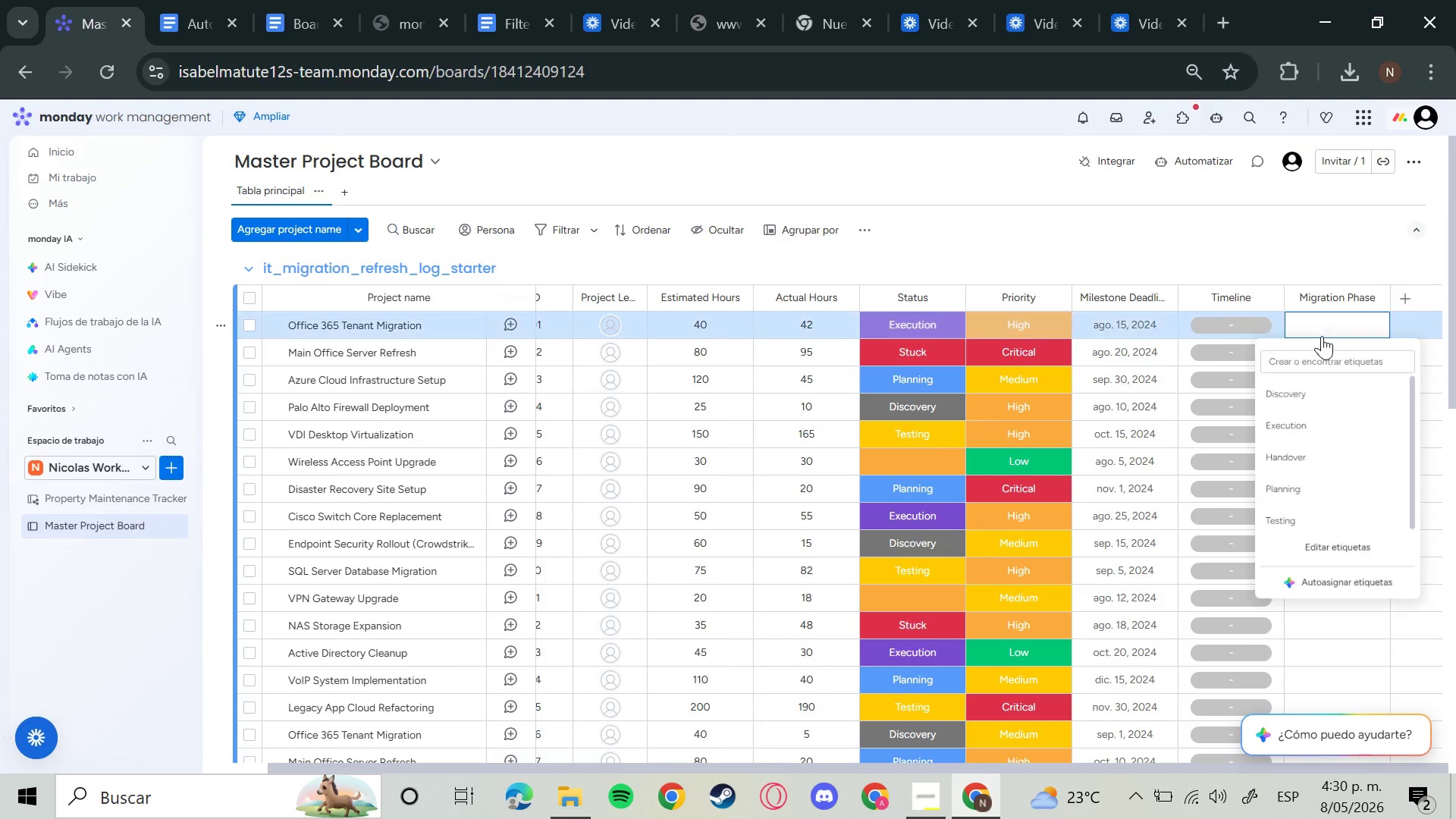 
scroll: coordinate [1318, 546], scroll_direction: down, amount: 1.0
 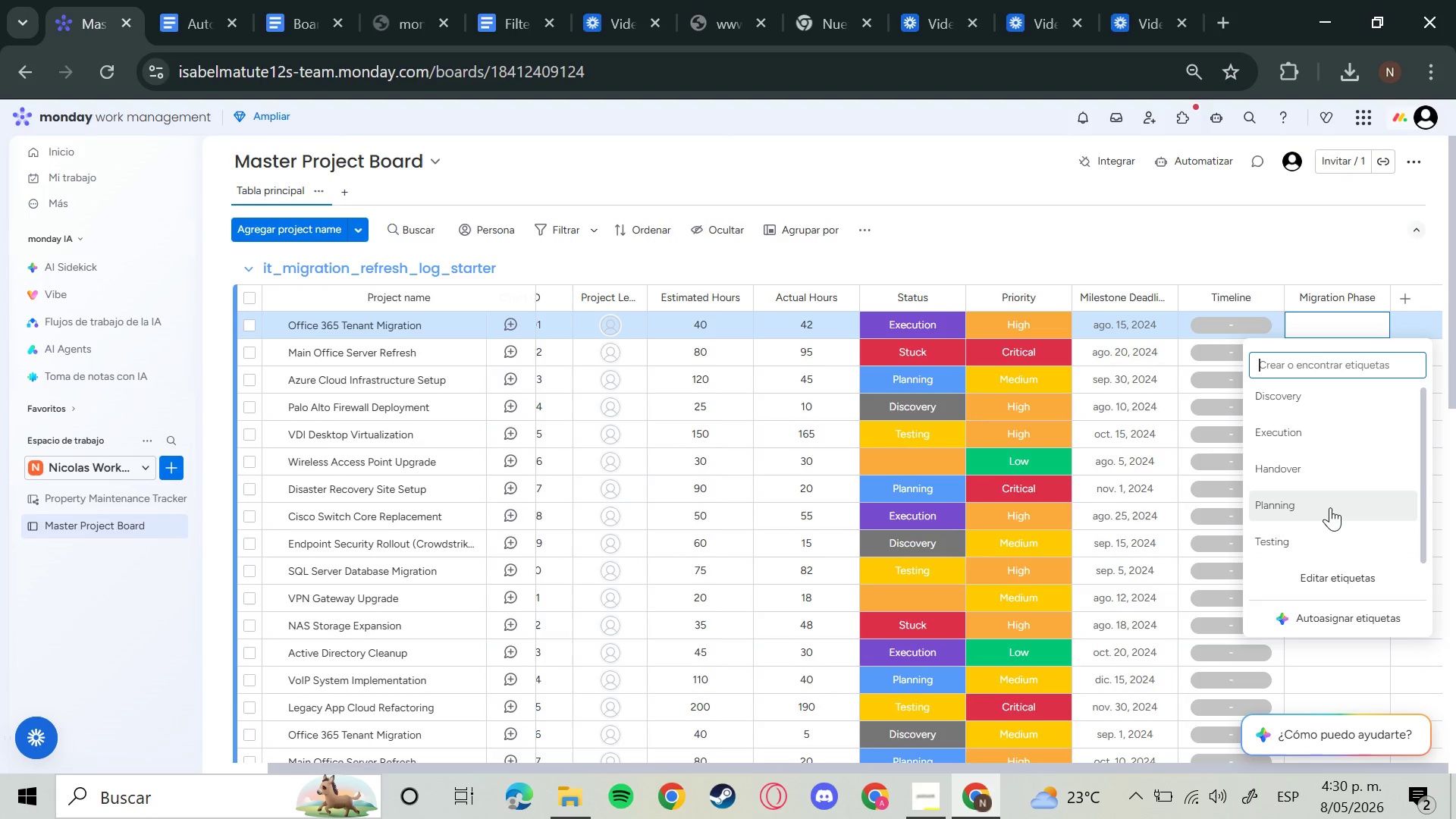 
wait(5.11)
 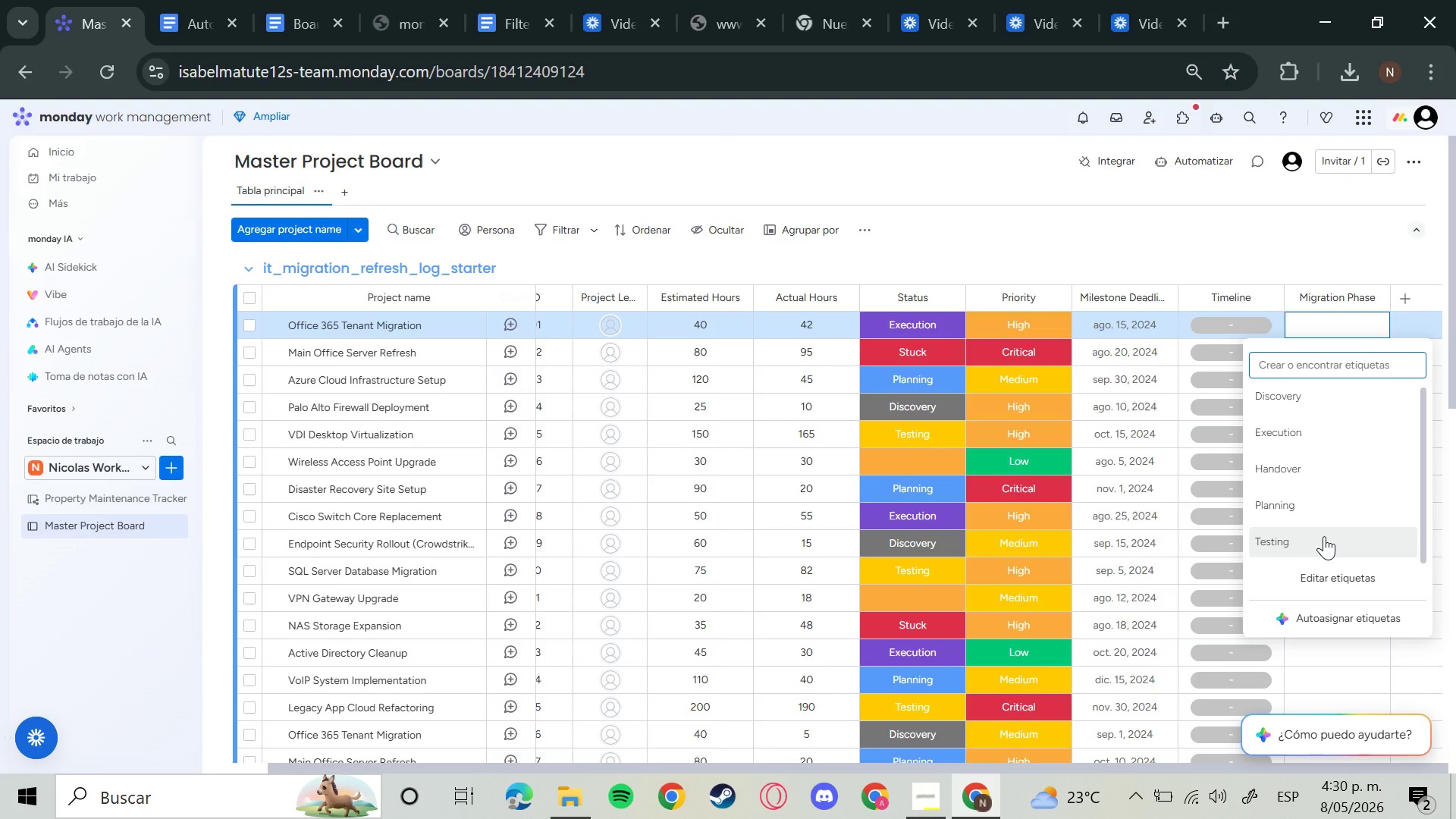 
left_click([1316, 433])
 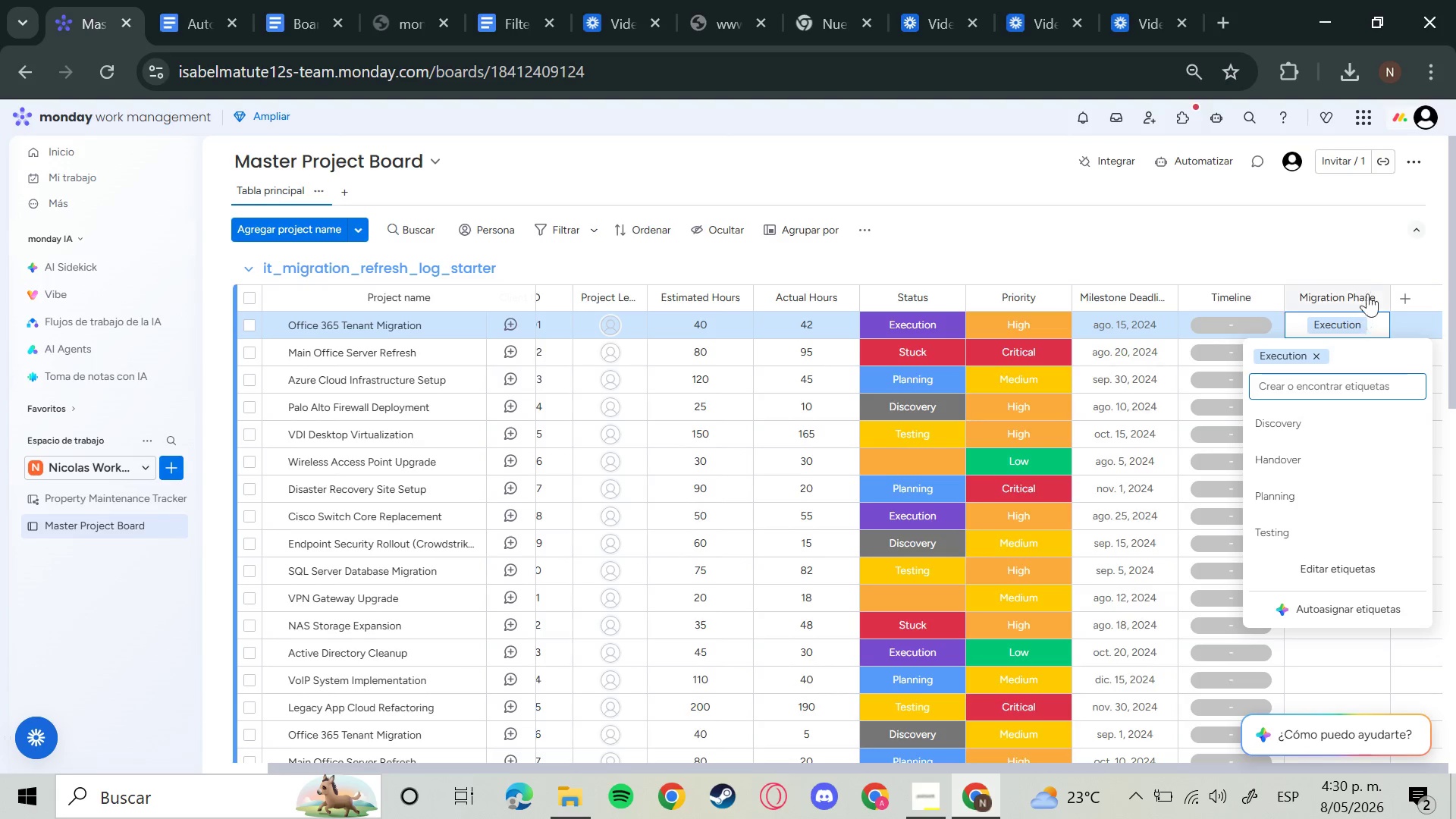 
left_click([1363, 249])
 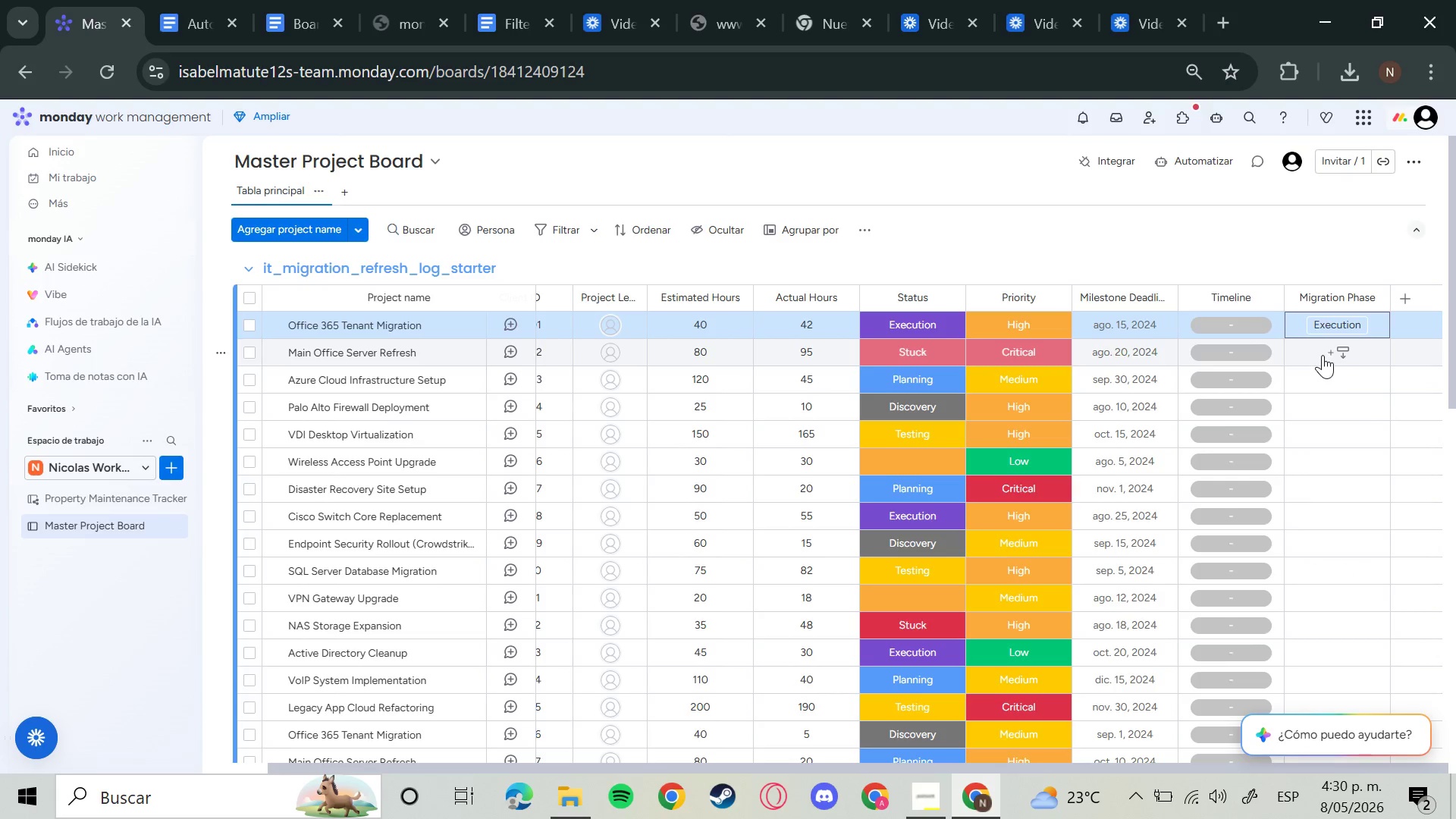 
left_click([1323, 355])
 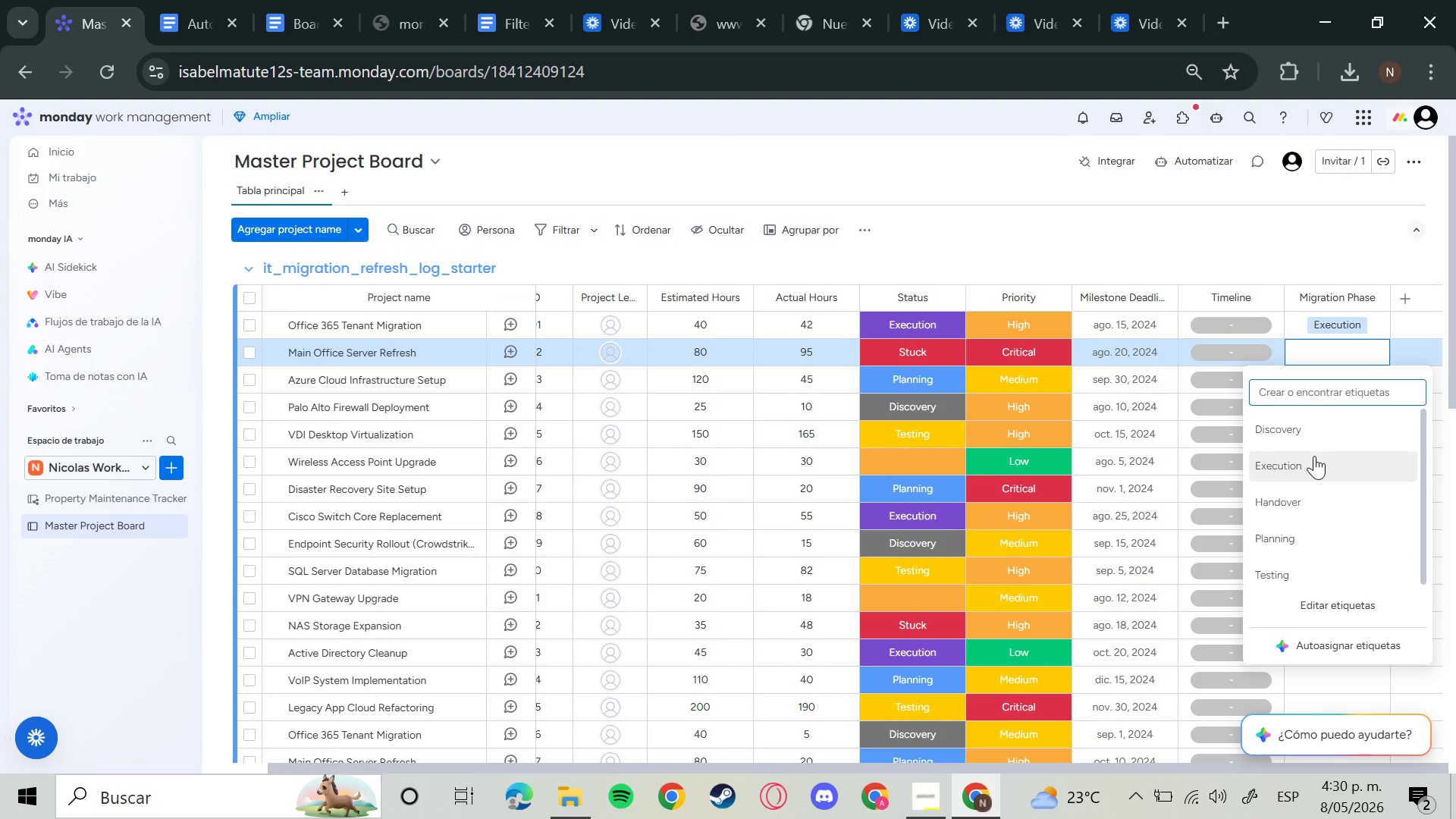 
left_click([1307, 462])
 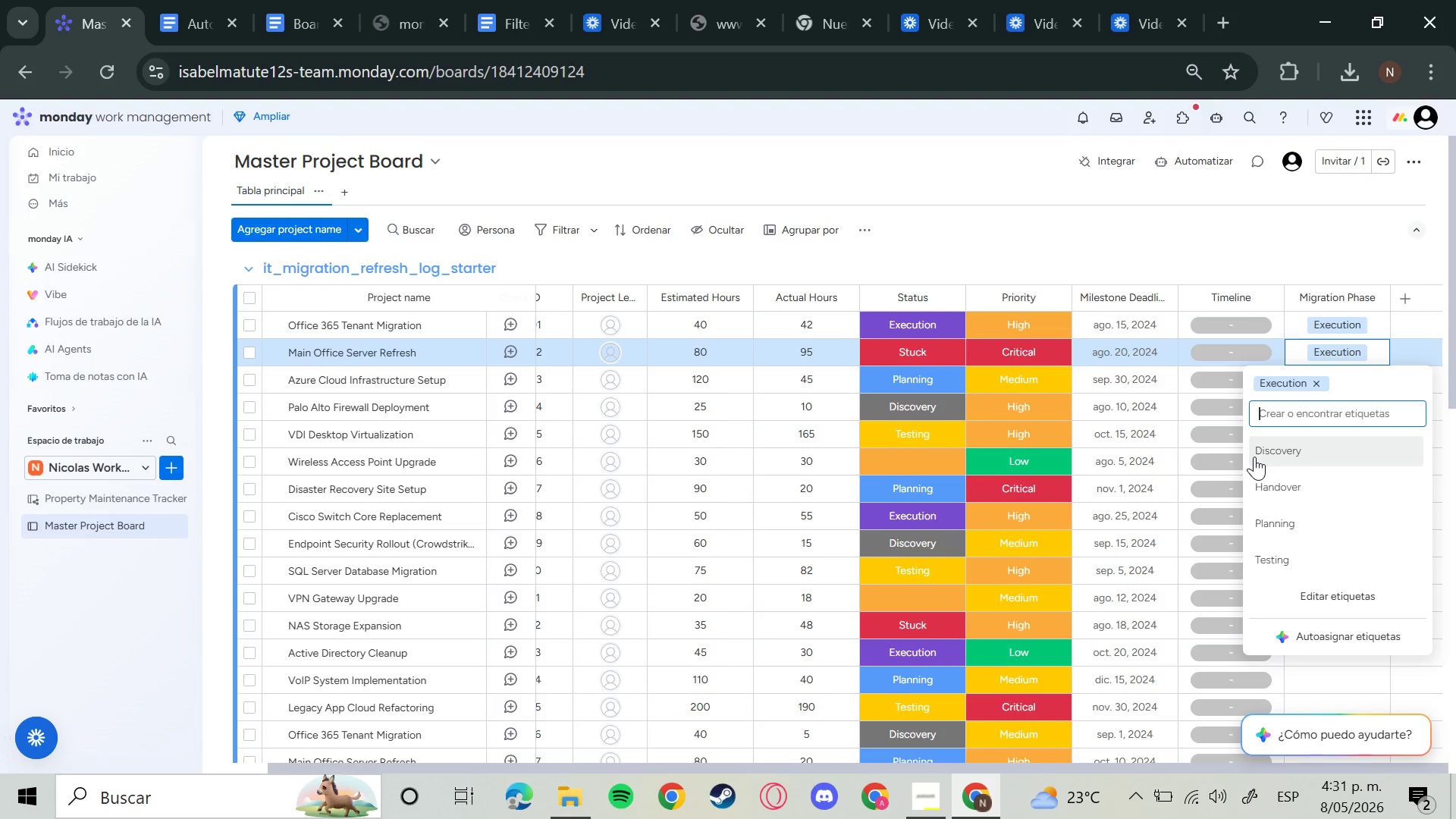 
wait(22.33)
 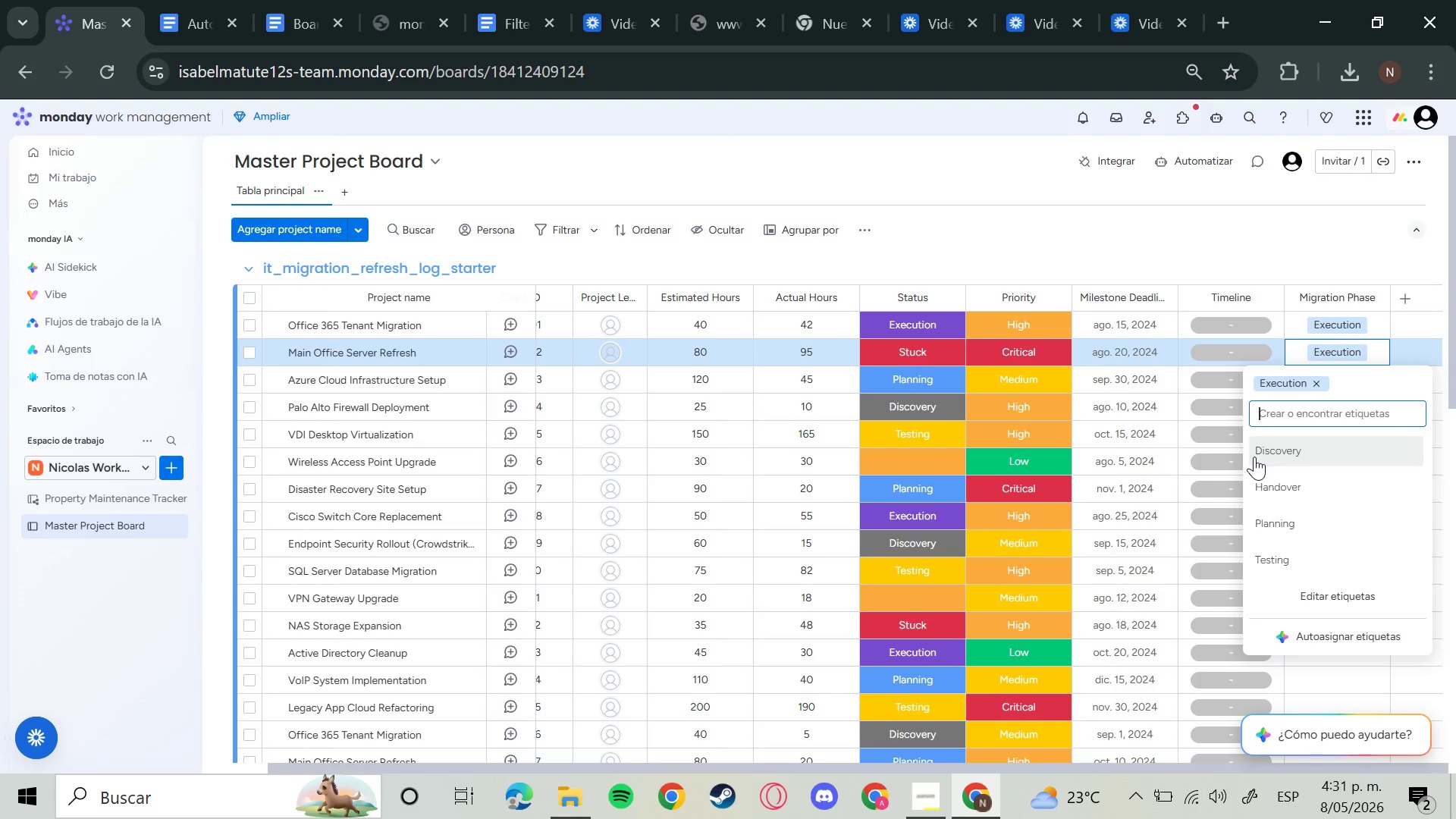 
left_click([1370, 231])
 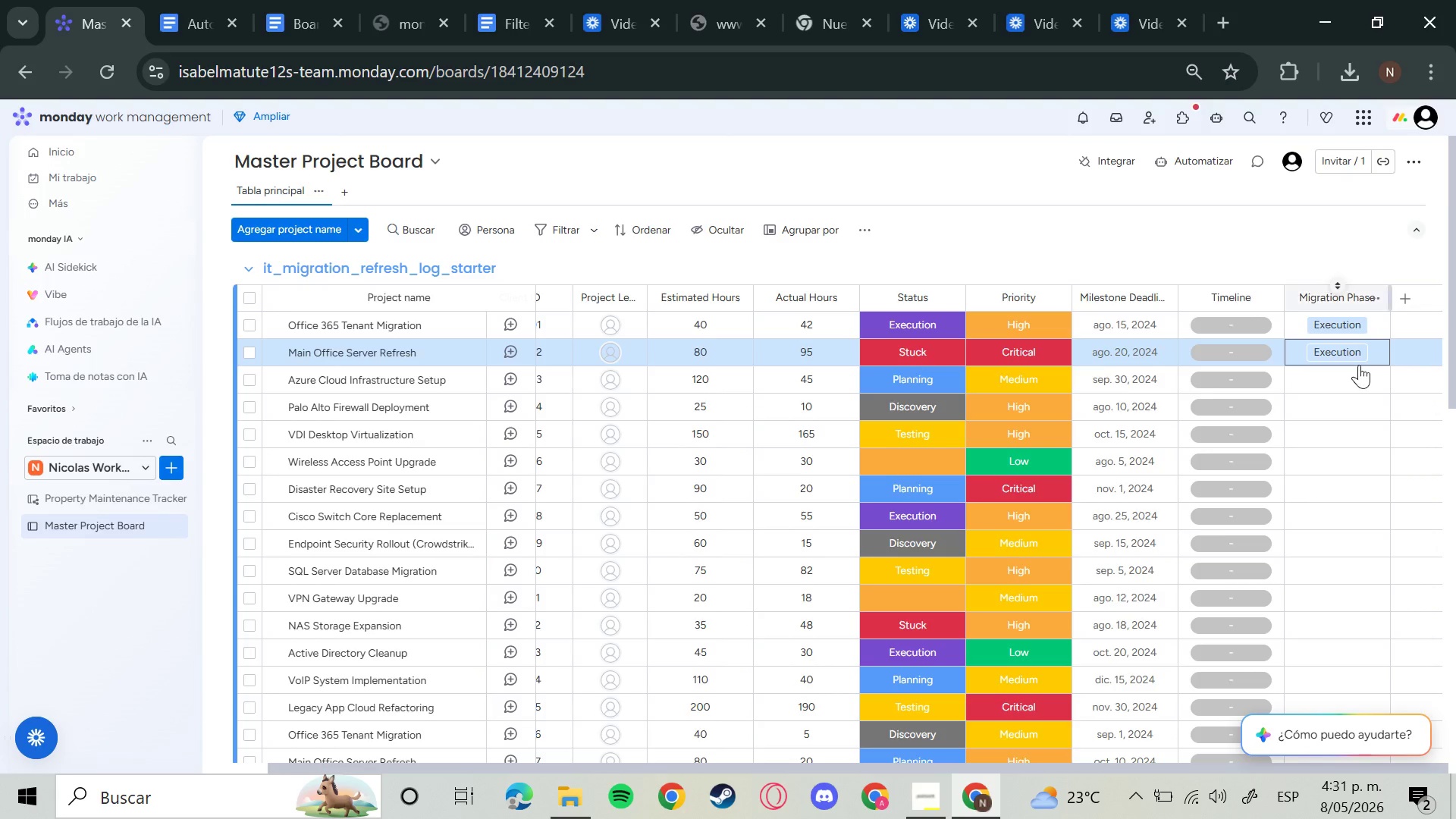 
mouse_move([1353, 392])
 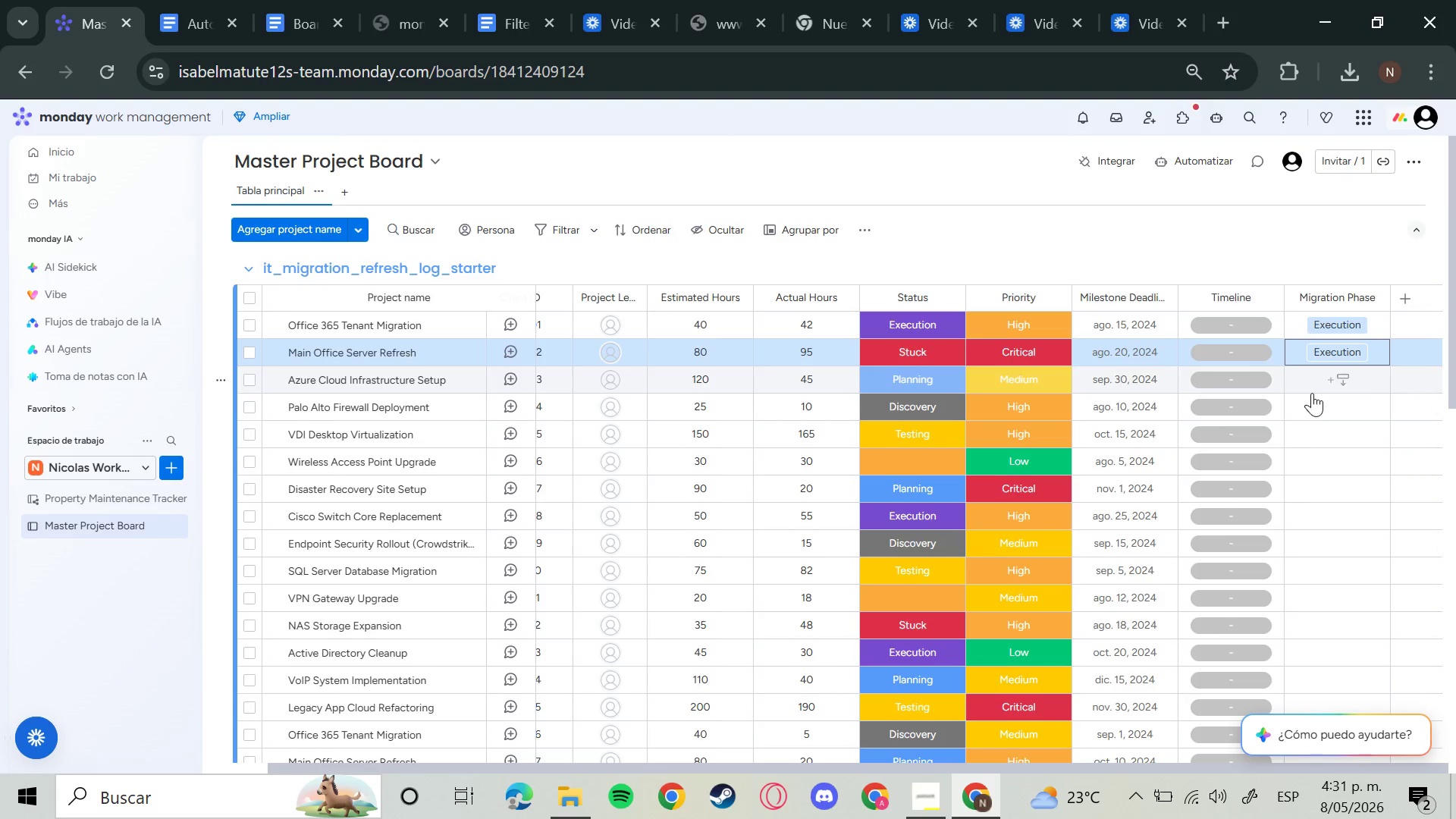 
mouse_move([1336, 391])
 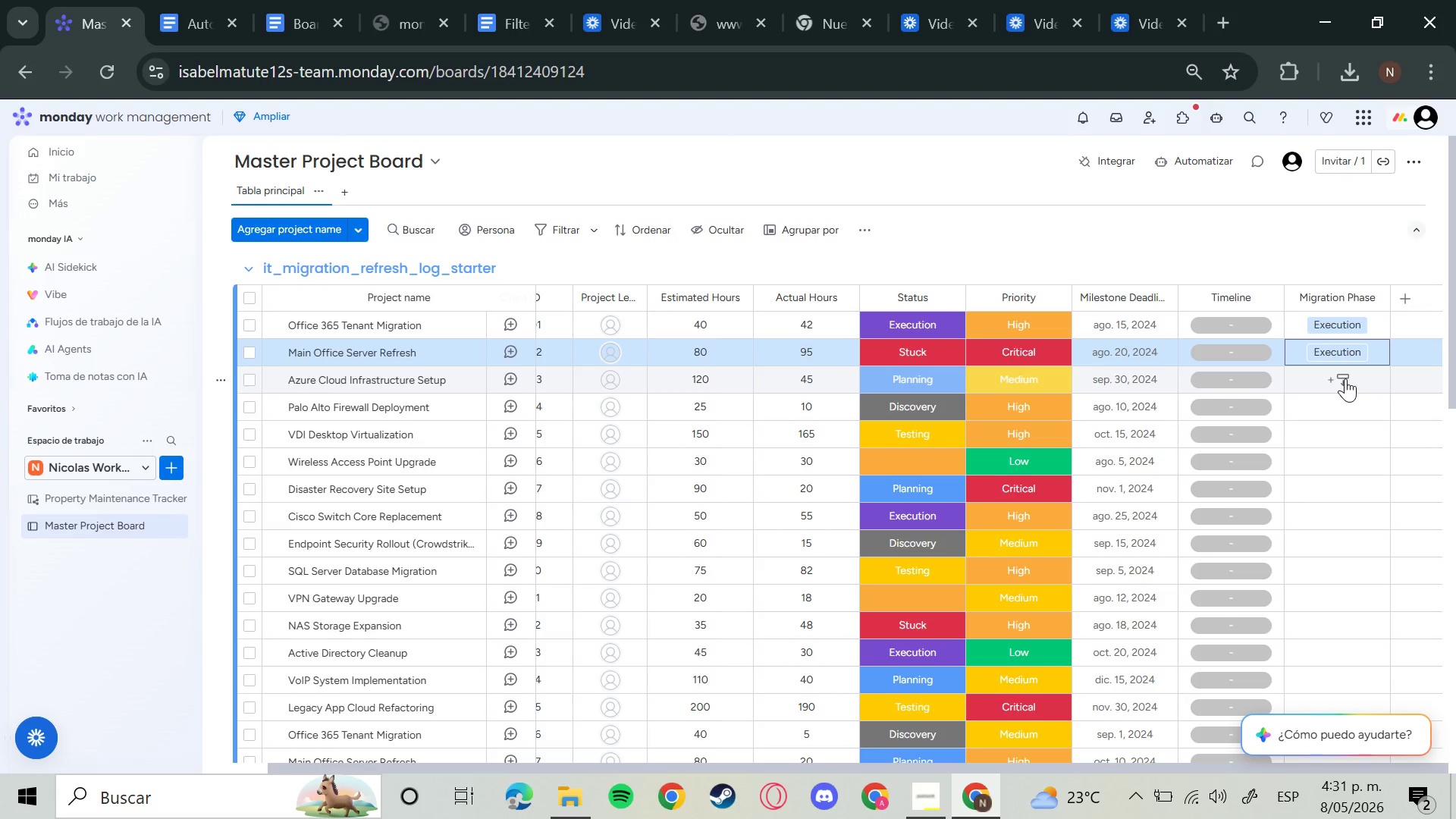 
left_click([1345, 378])
 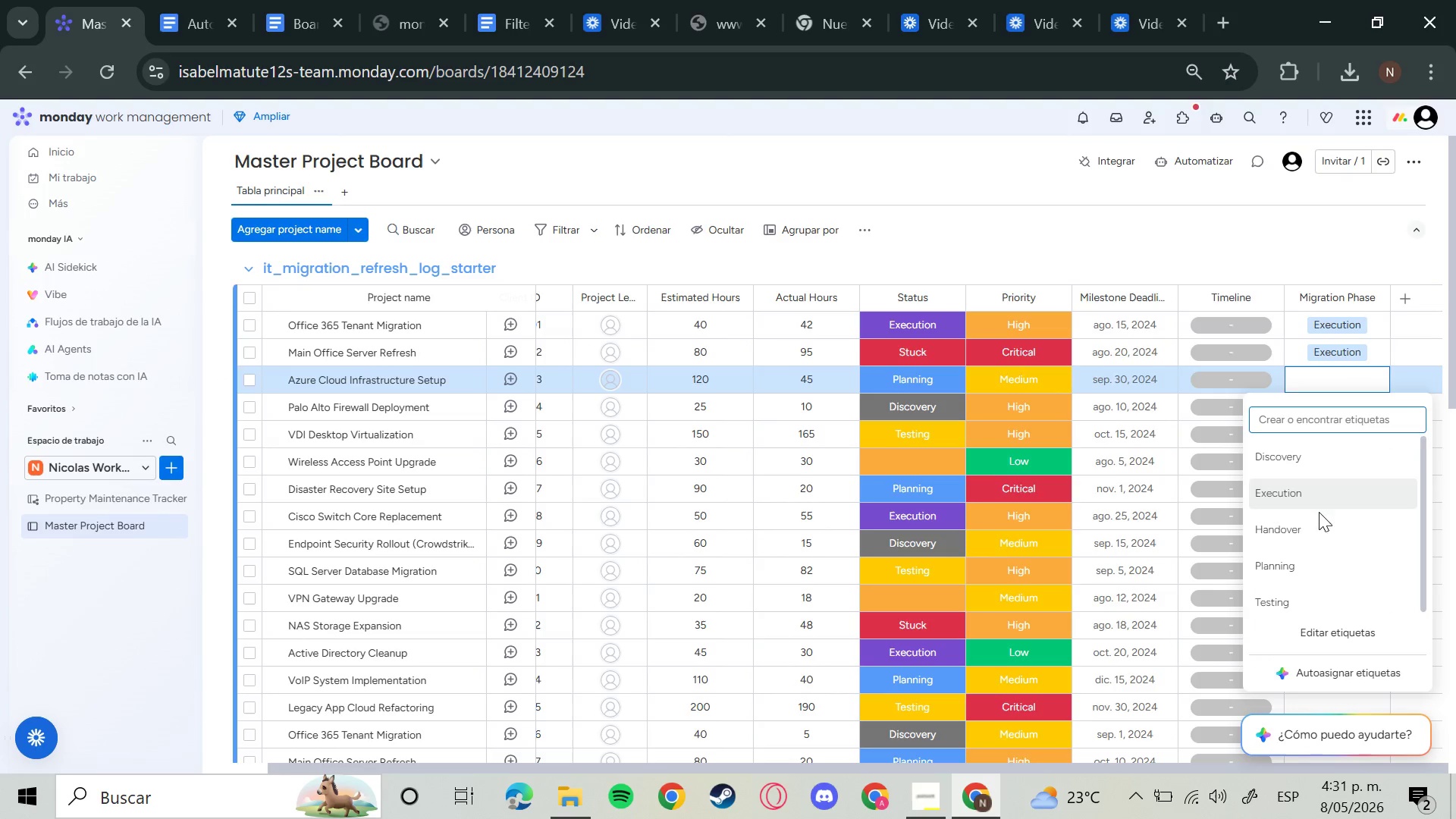 
left_click([1321, 570])
 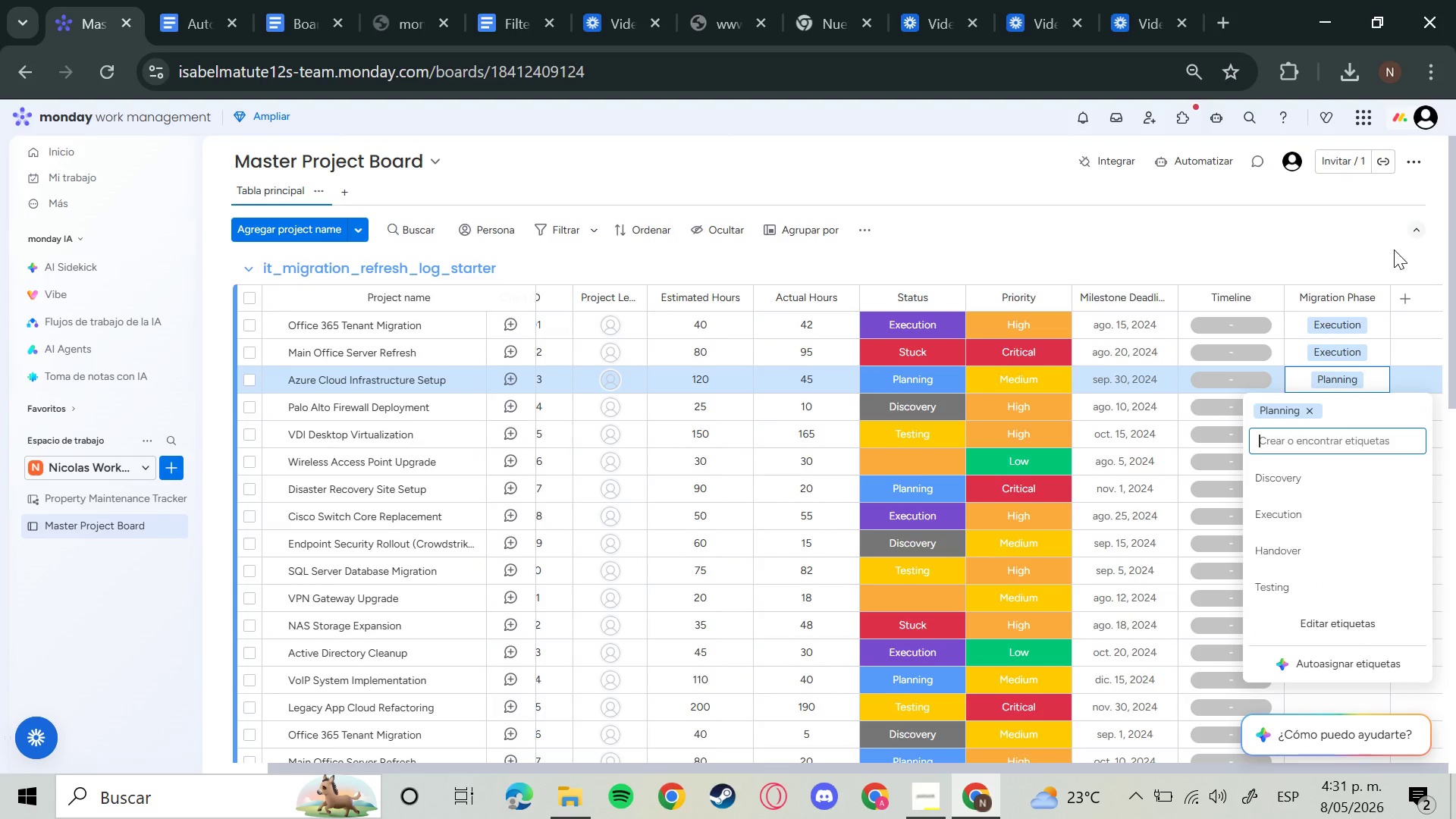 
left_click([1367, 276])
 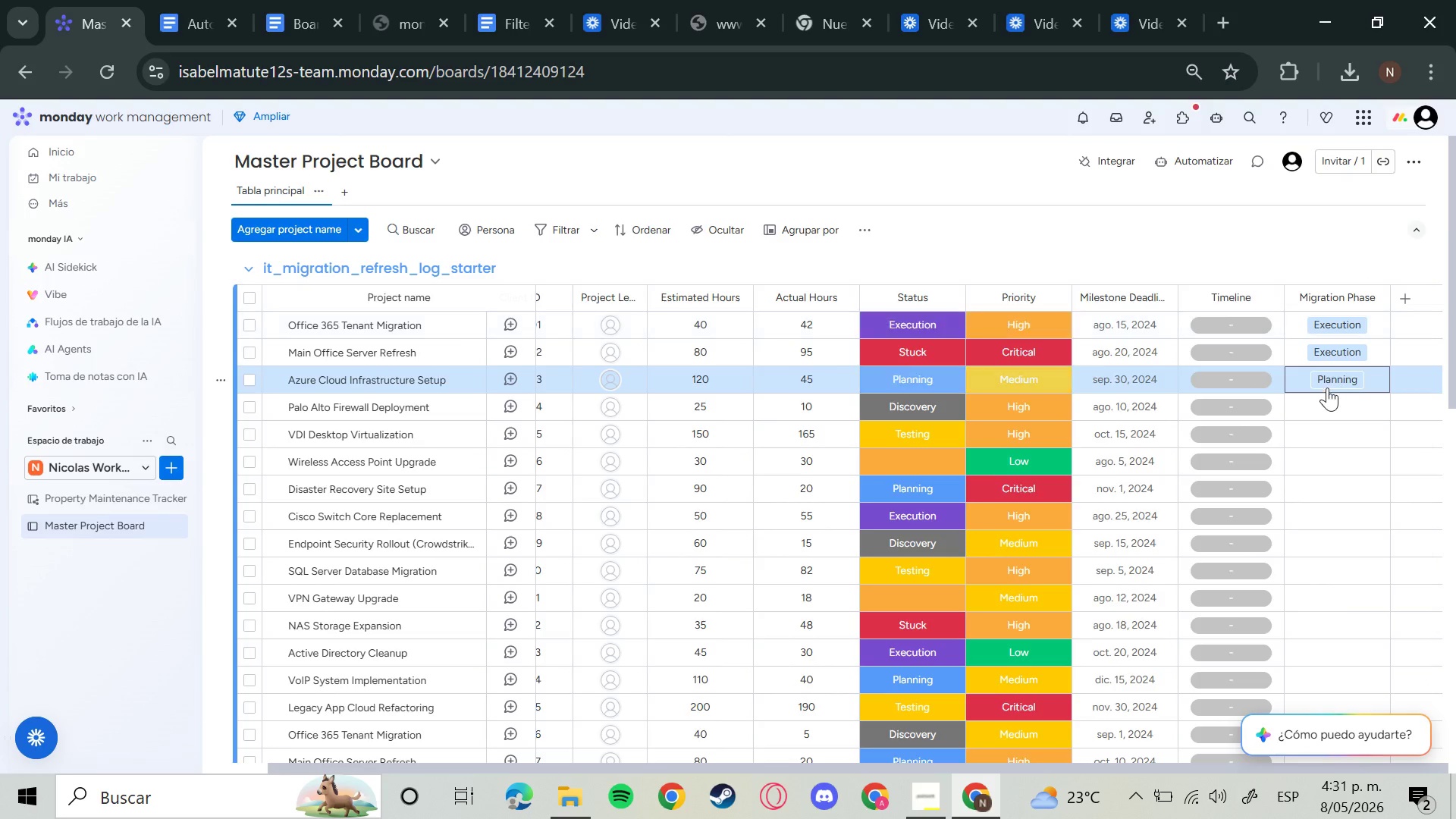 
left_click([1327, 388])
 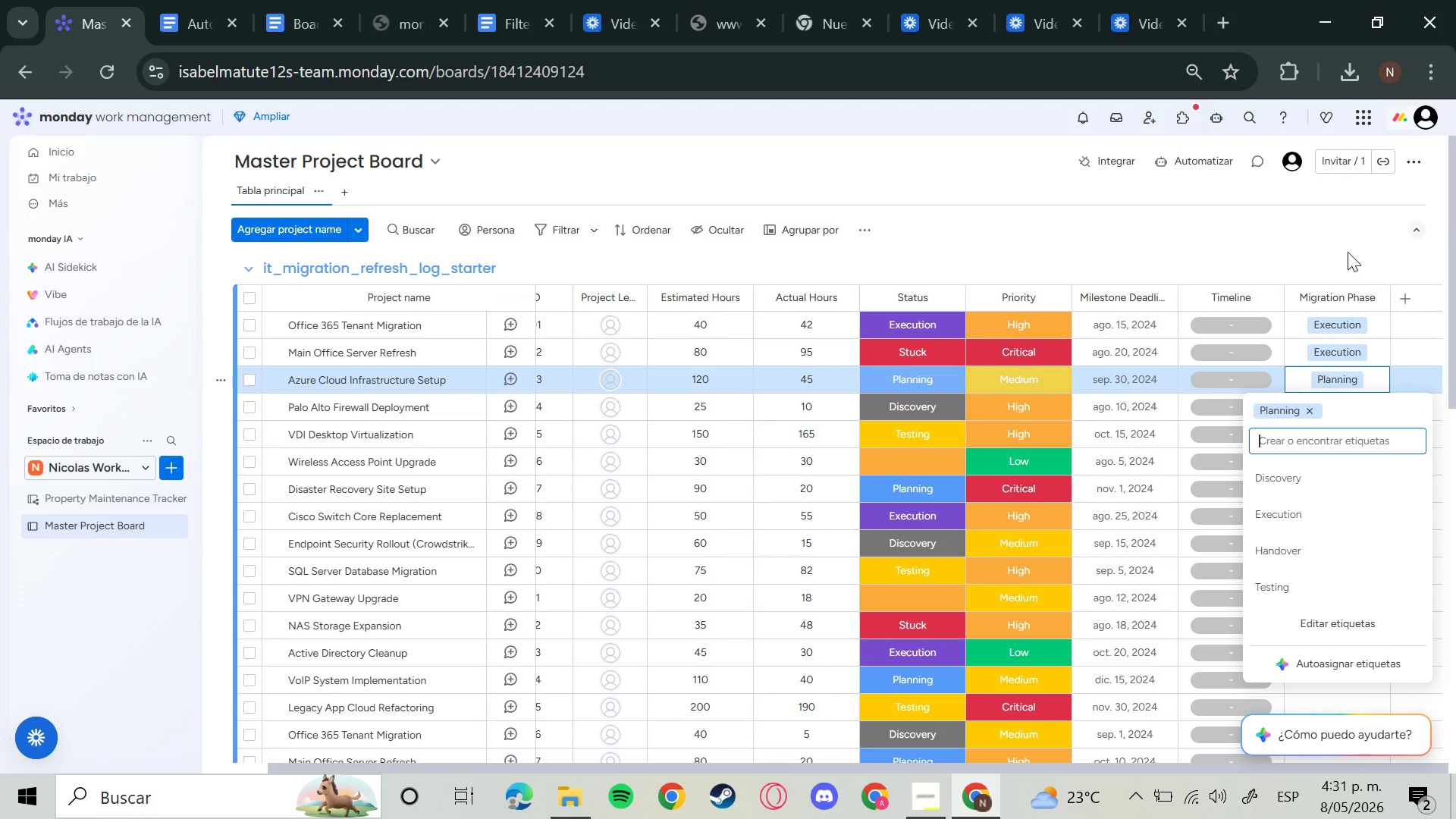 
left_click([1348, 249])
 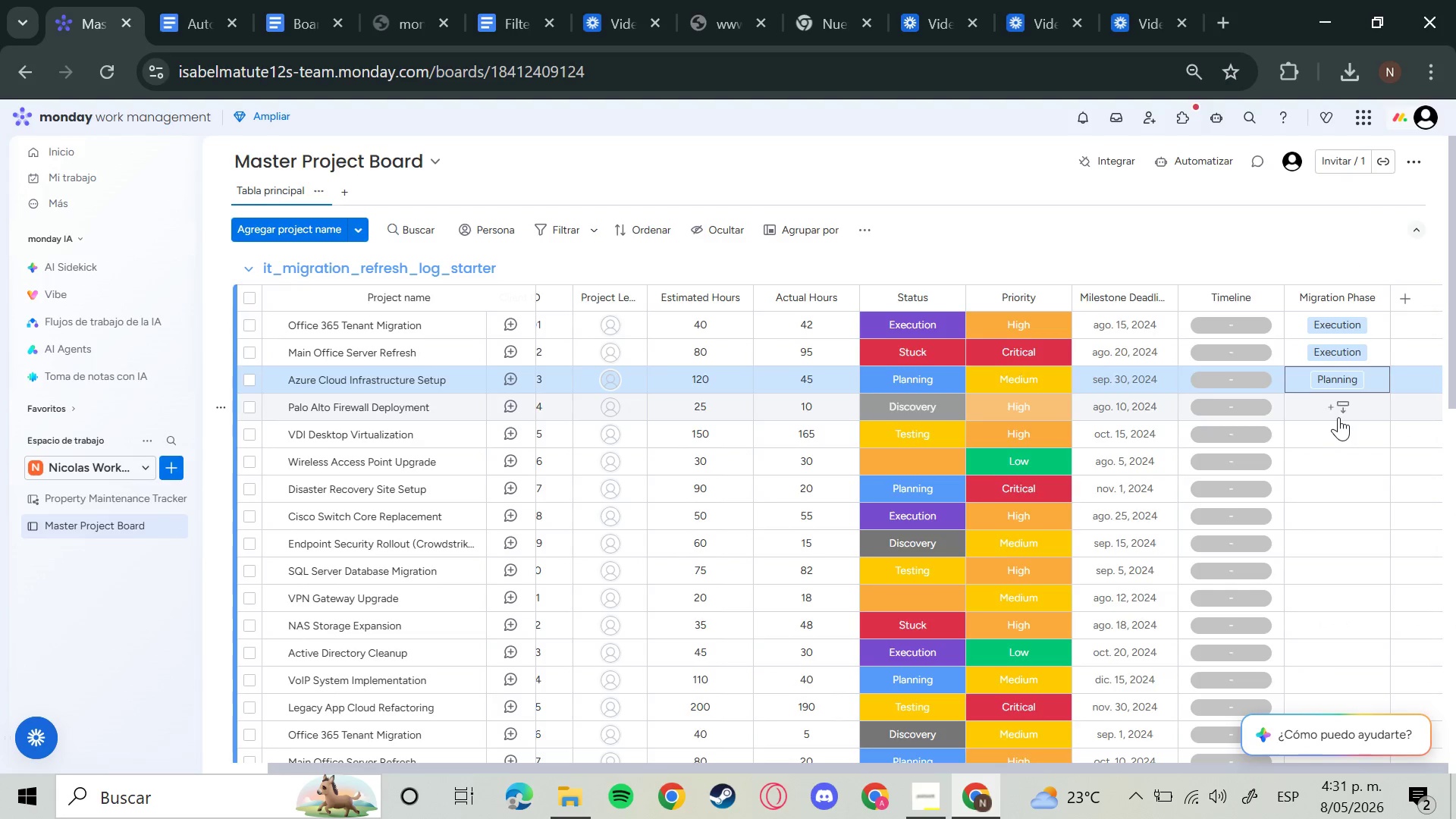 
left_click([1337, 416])
 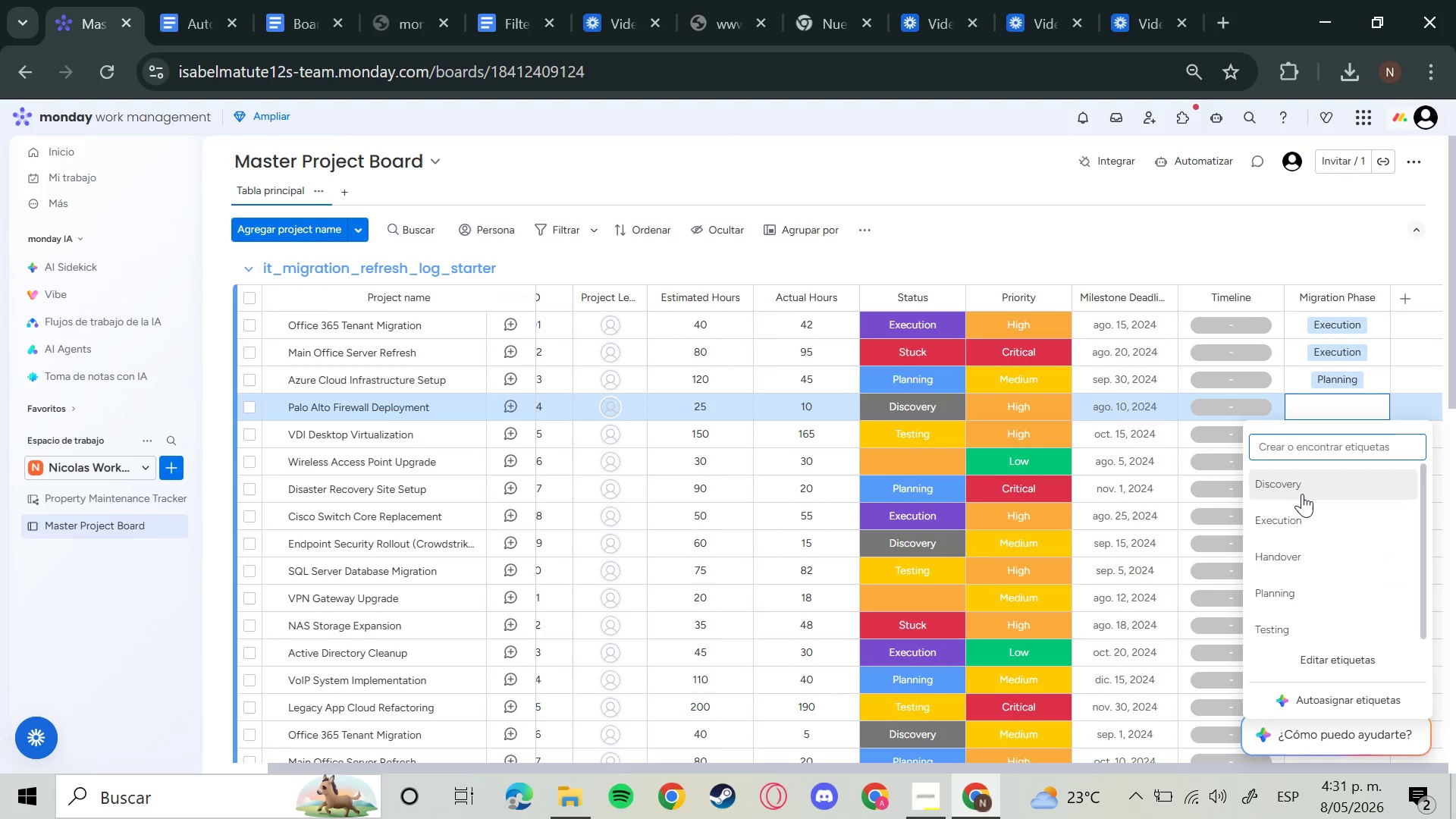 
left_click([1302, 494])
 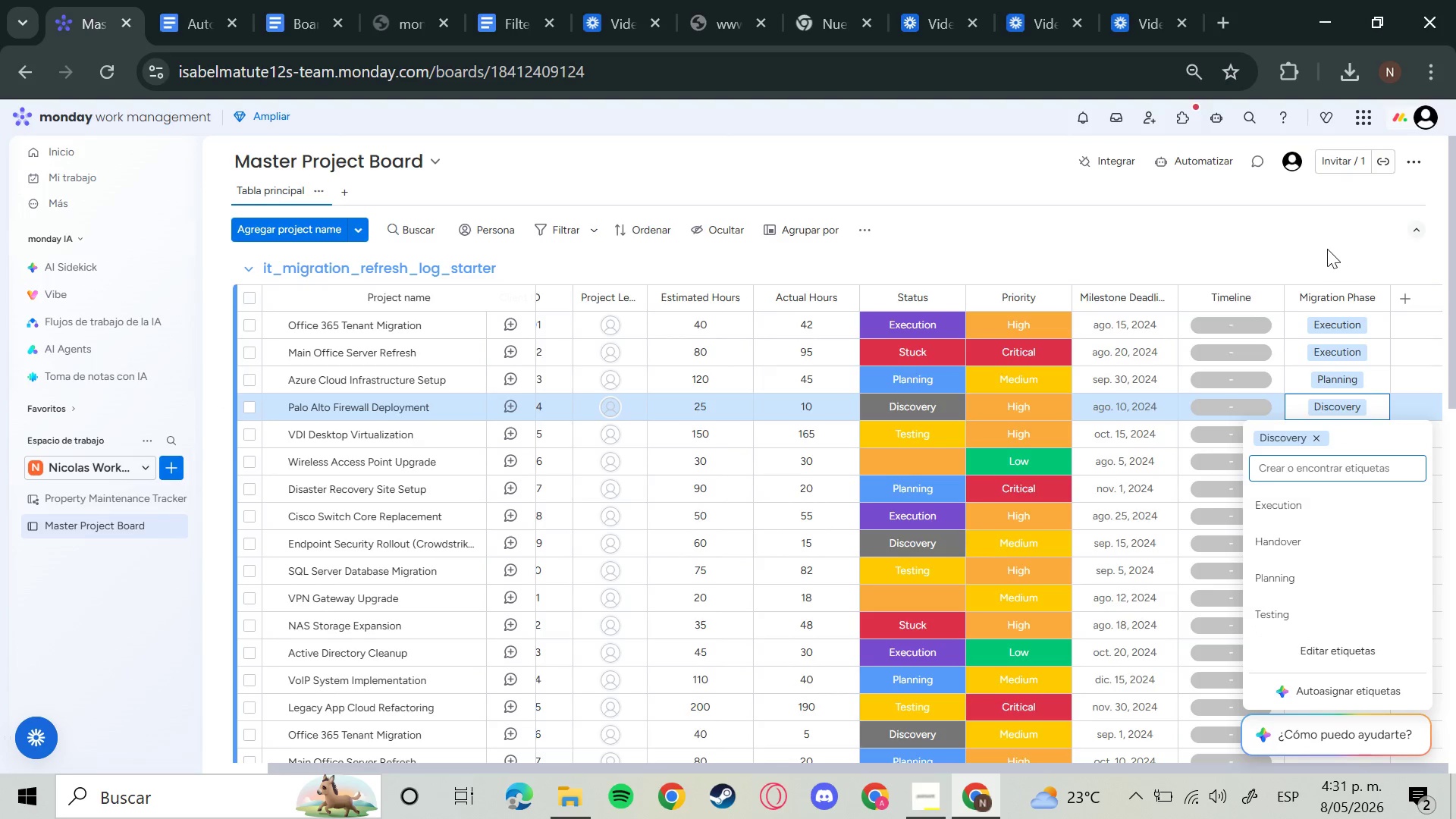 
left_click([1326, 247])
 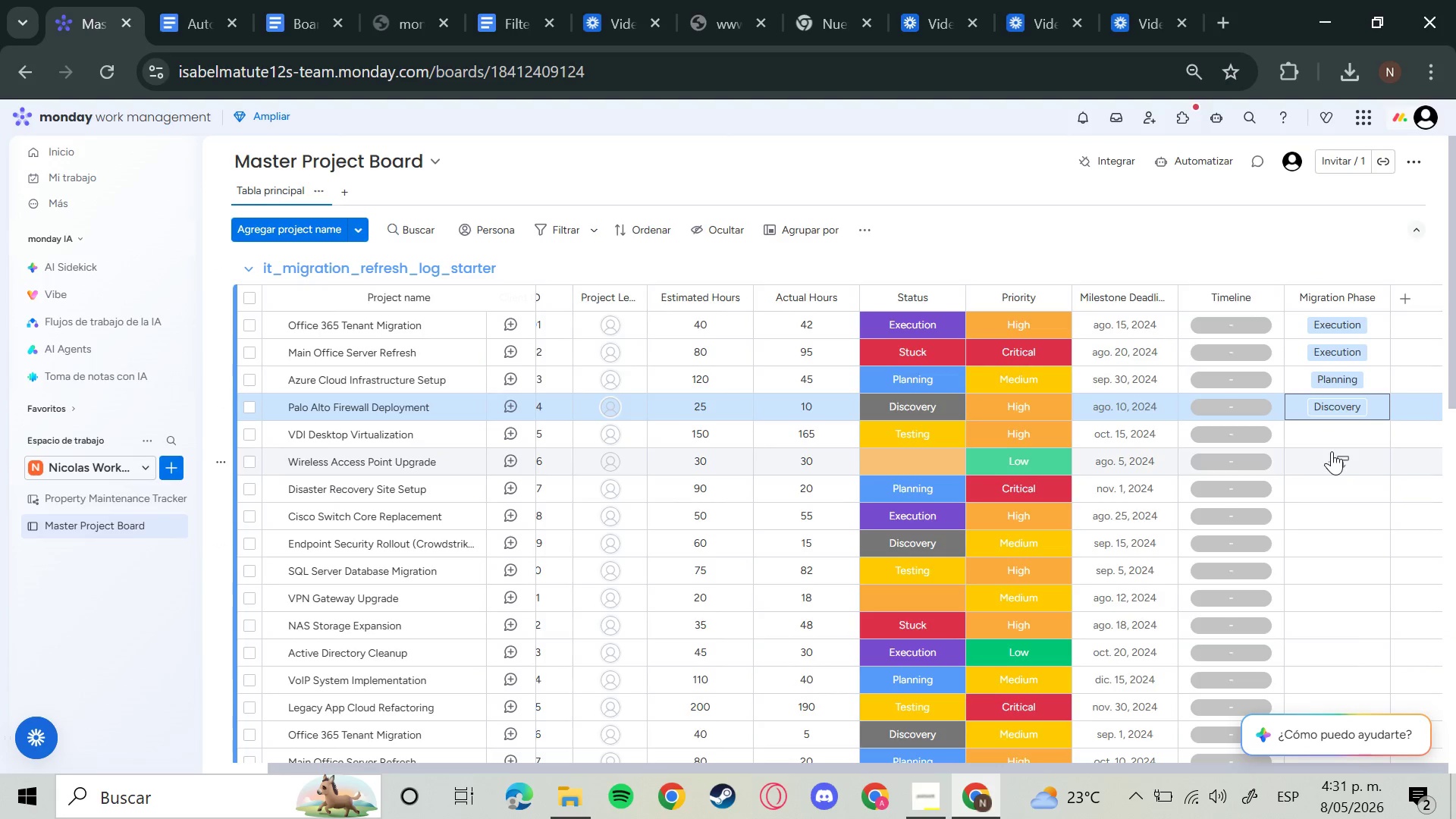 
wait(6.39)
 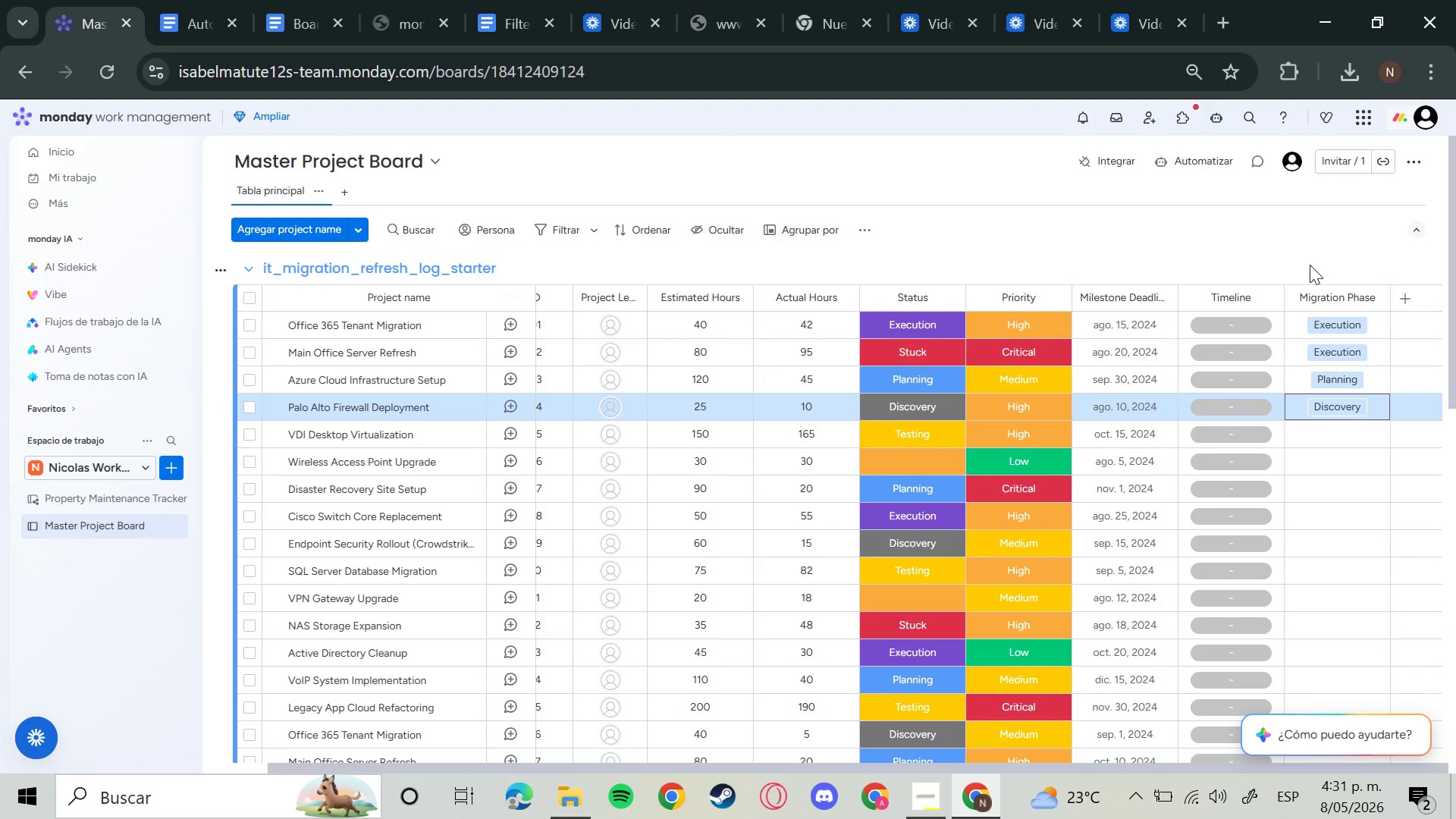 
left_click([1344, 437])
 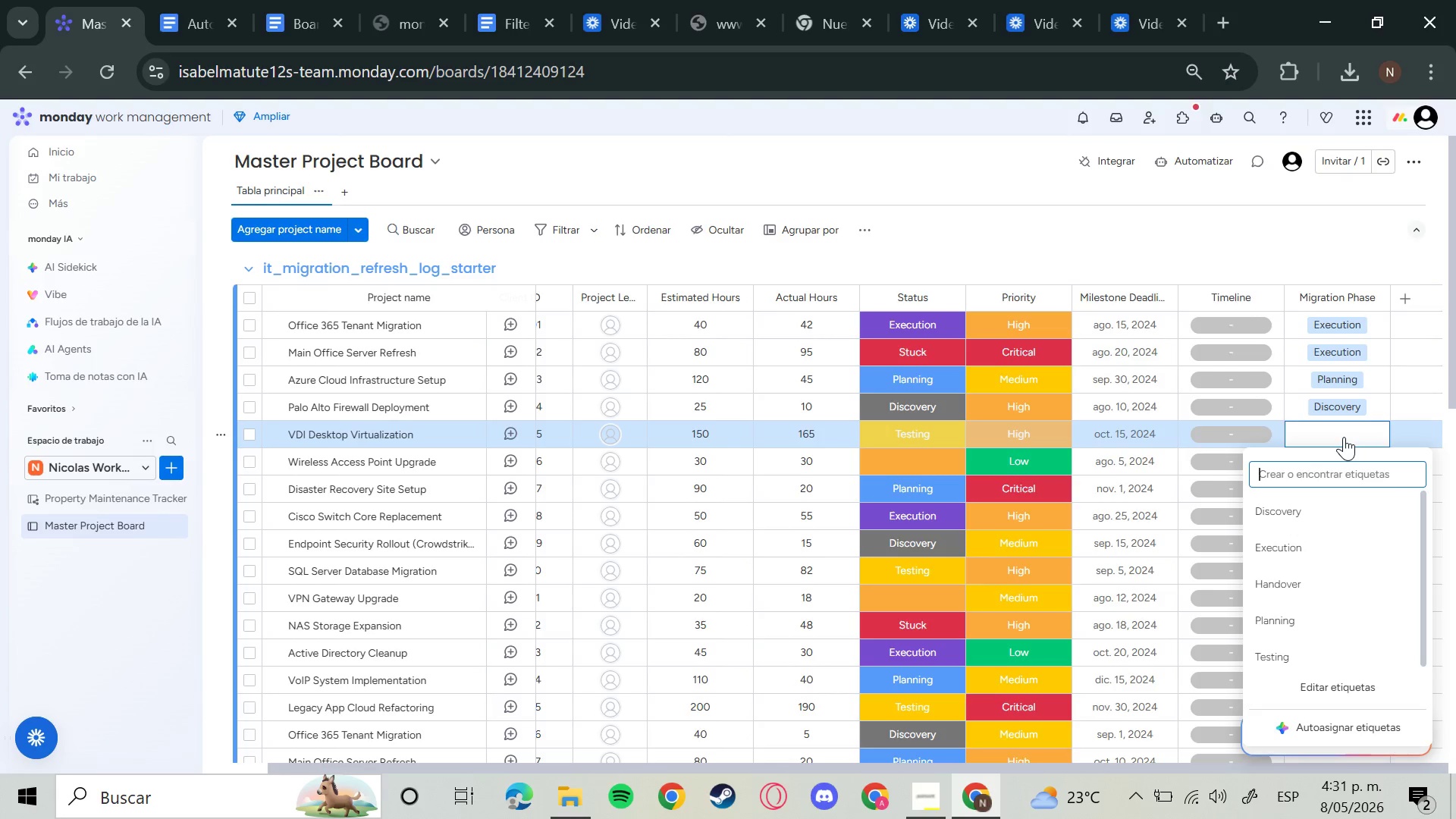 
left_click([924, 459])
 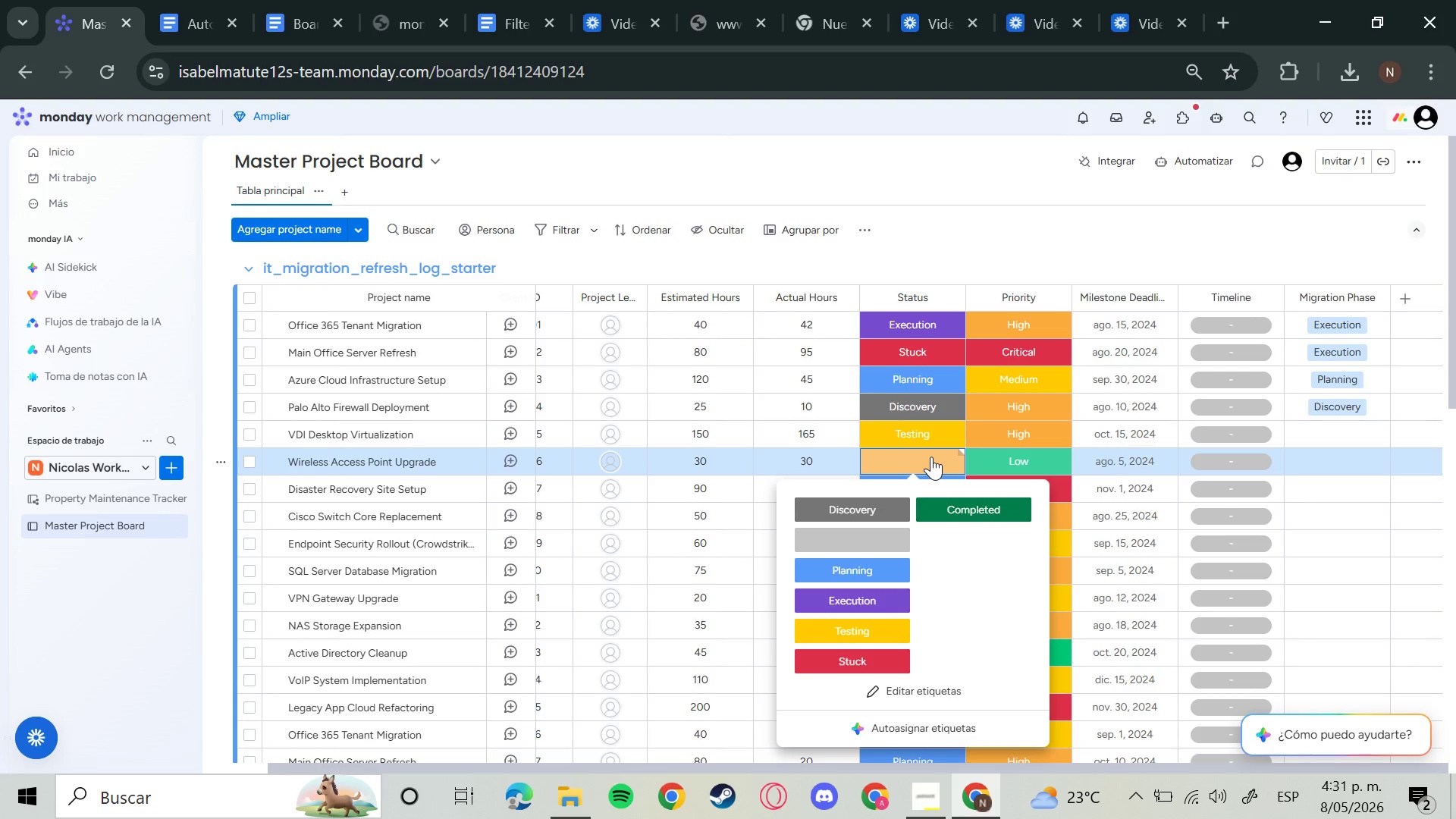 
wait(14.08)
 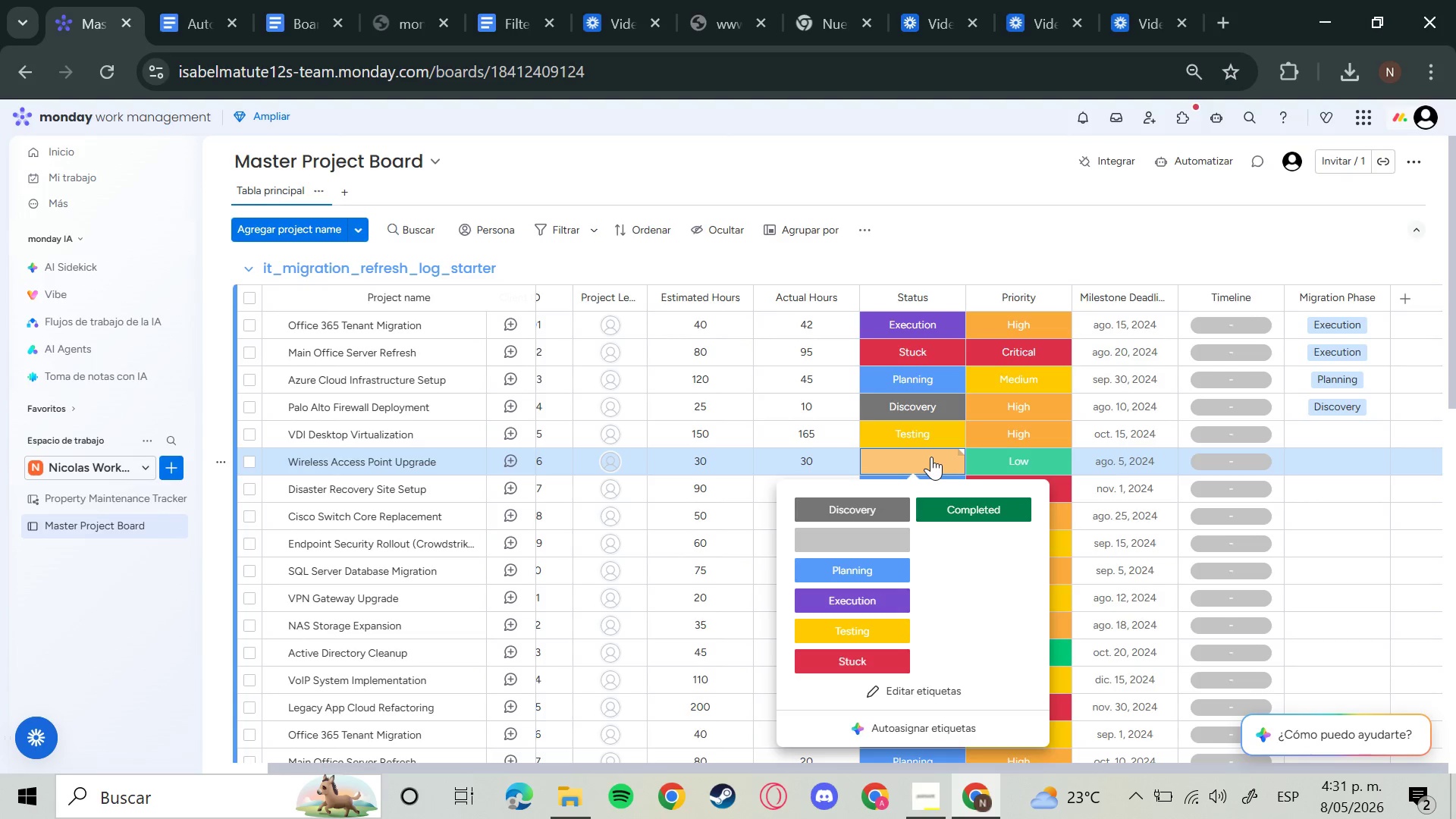 
left_click([917, 593])
 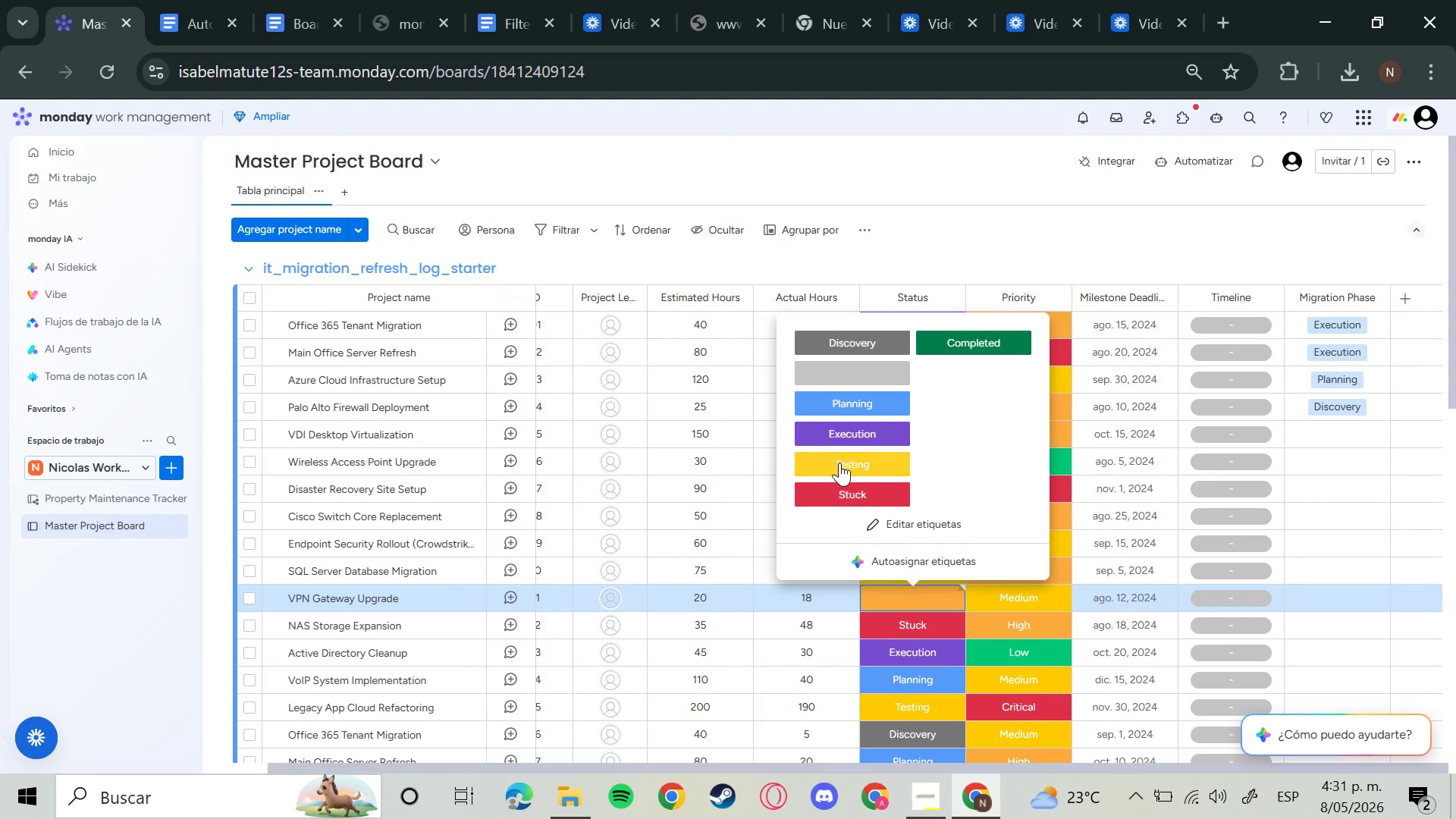 
left_click([839, 463])
 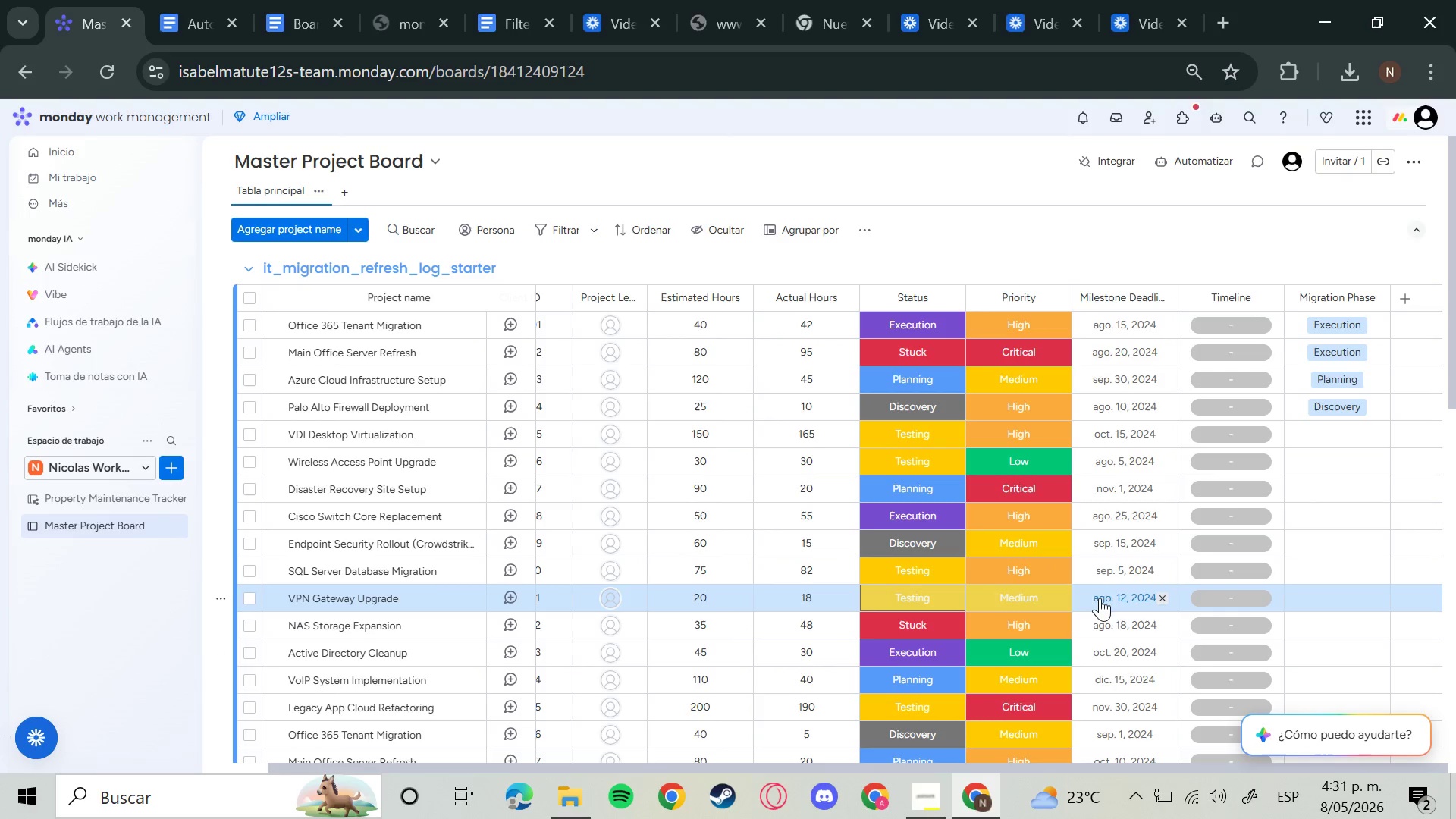 
scroll: coordinate [1068, 613], scroll_direction: down, amount: 4.0
 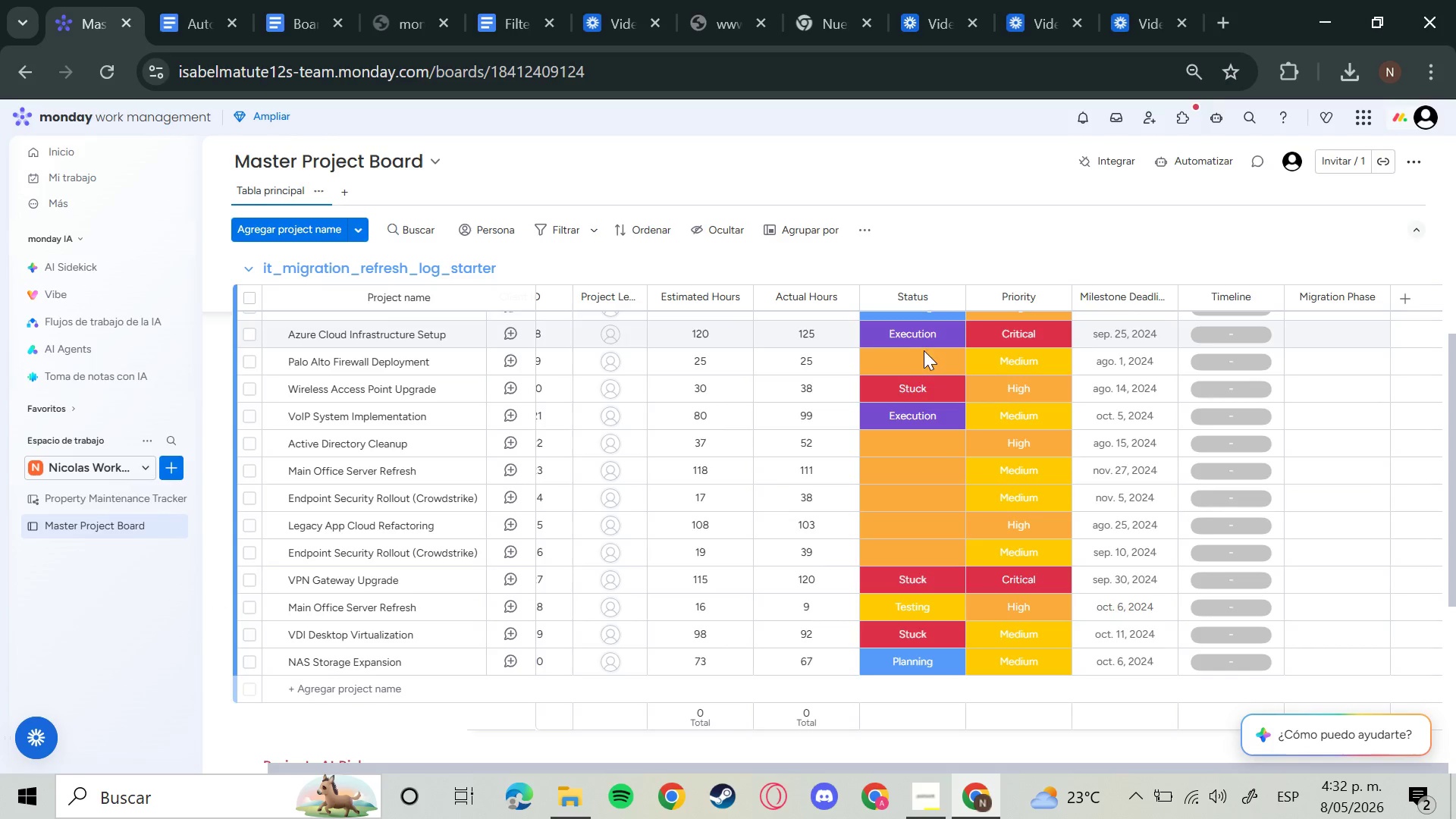 
left_click([915, 363])
 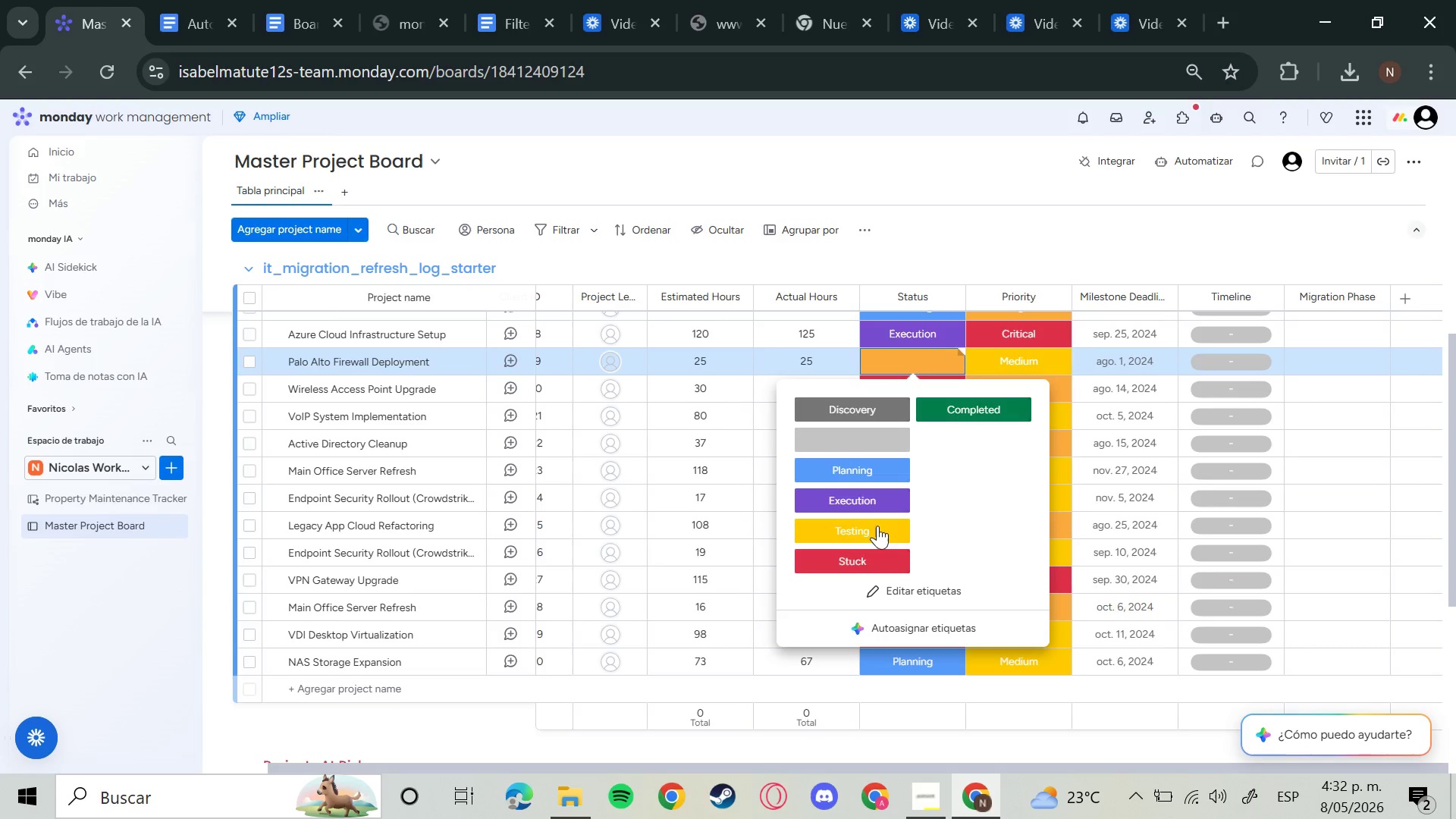 
mouse_move([872, 523])
 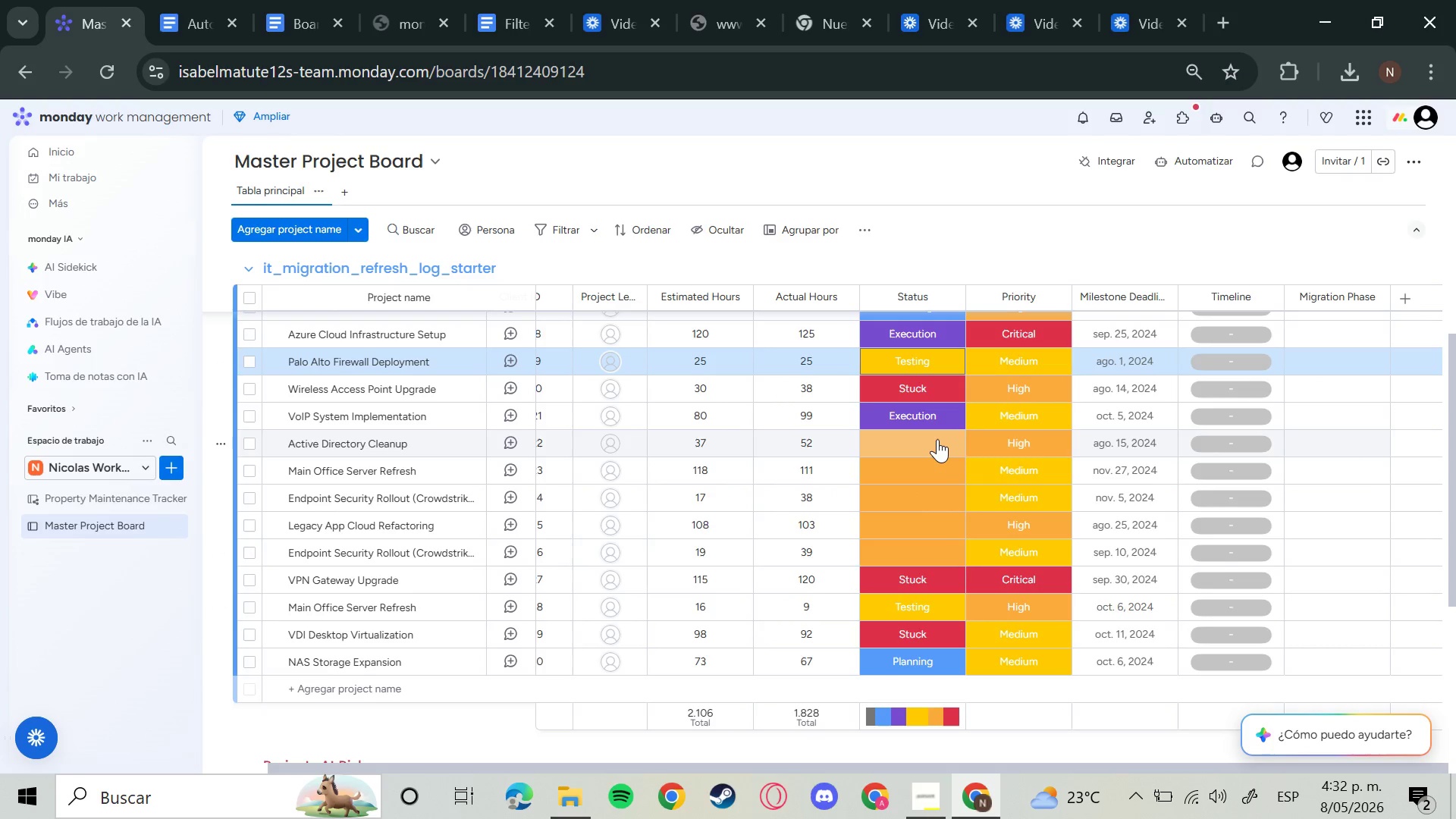 
left_click([937, 439])
 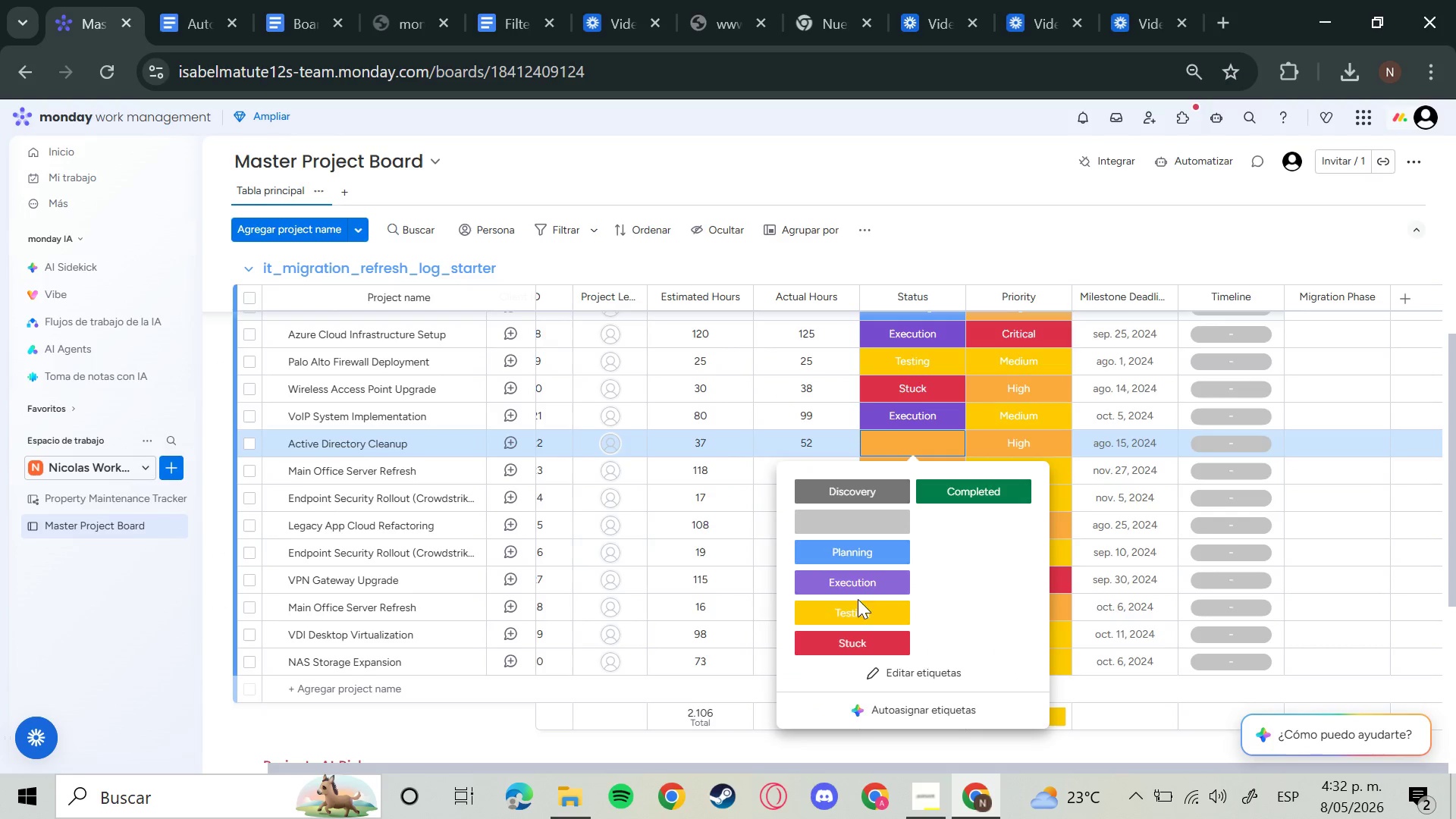 
left_click([849, 610])
 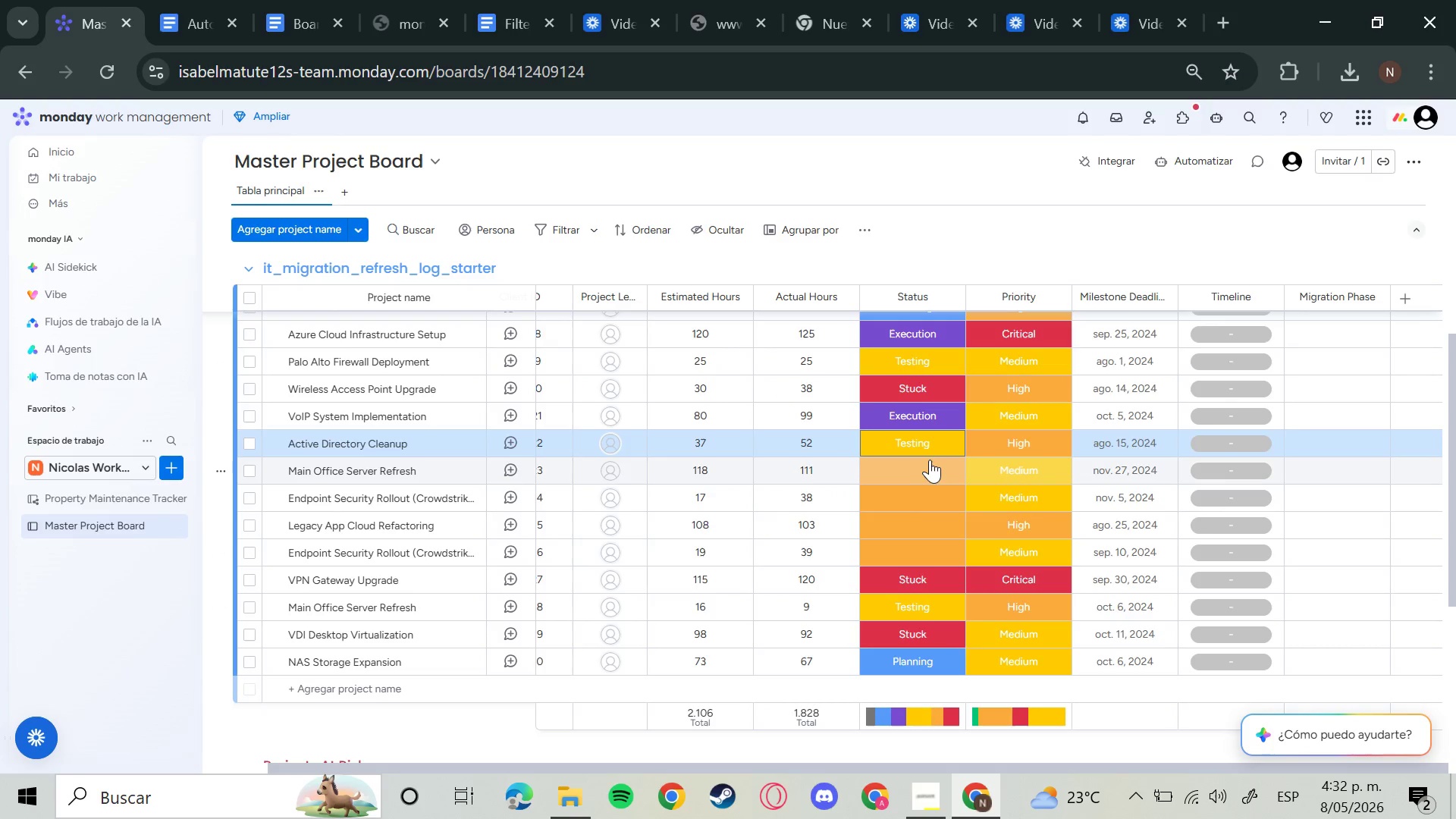 
left_click_drag(start_coordinate=[930, 460], to_coordinate=[929, 464])
 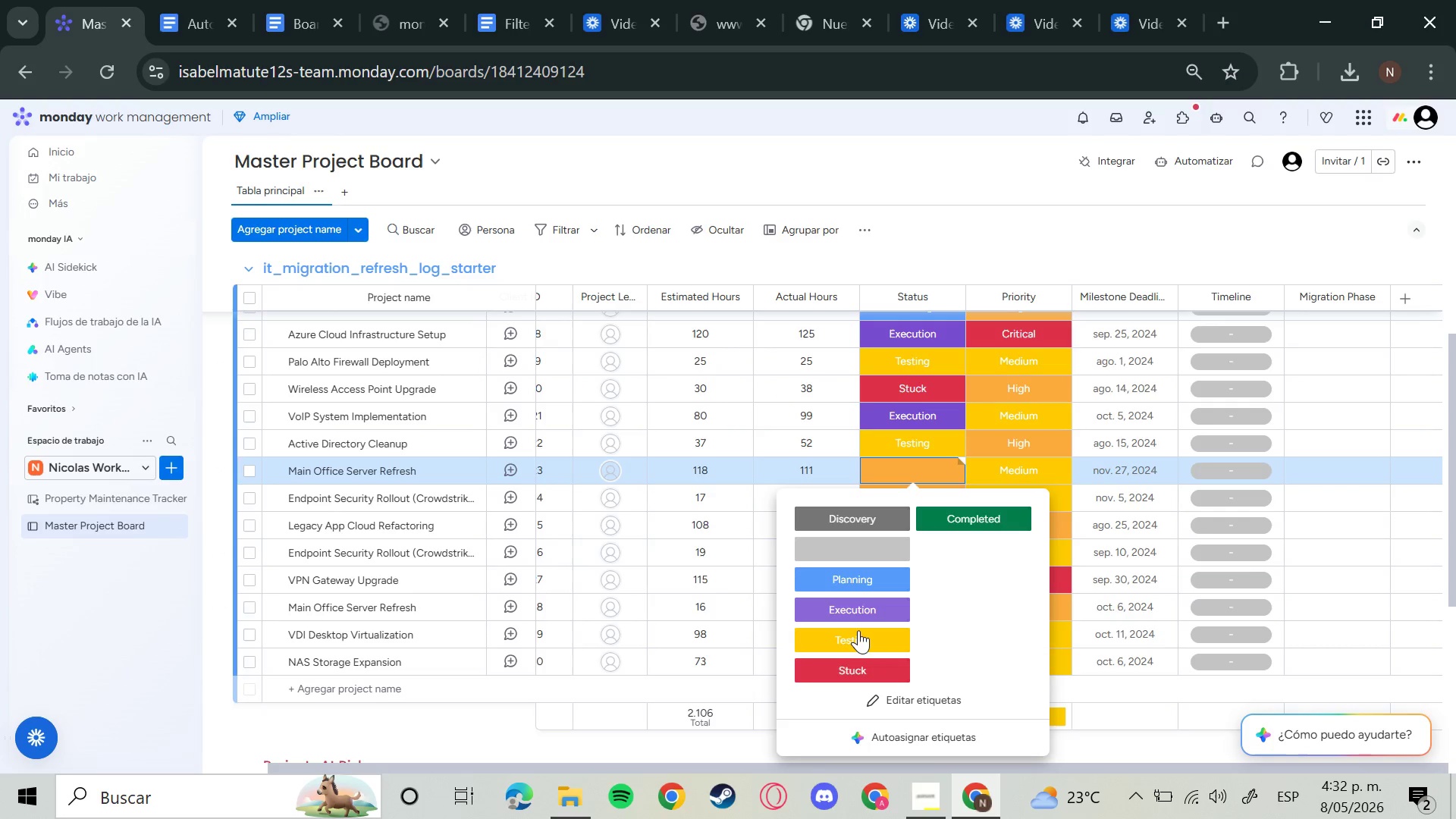 
left_click([858, 630])
 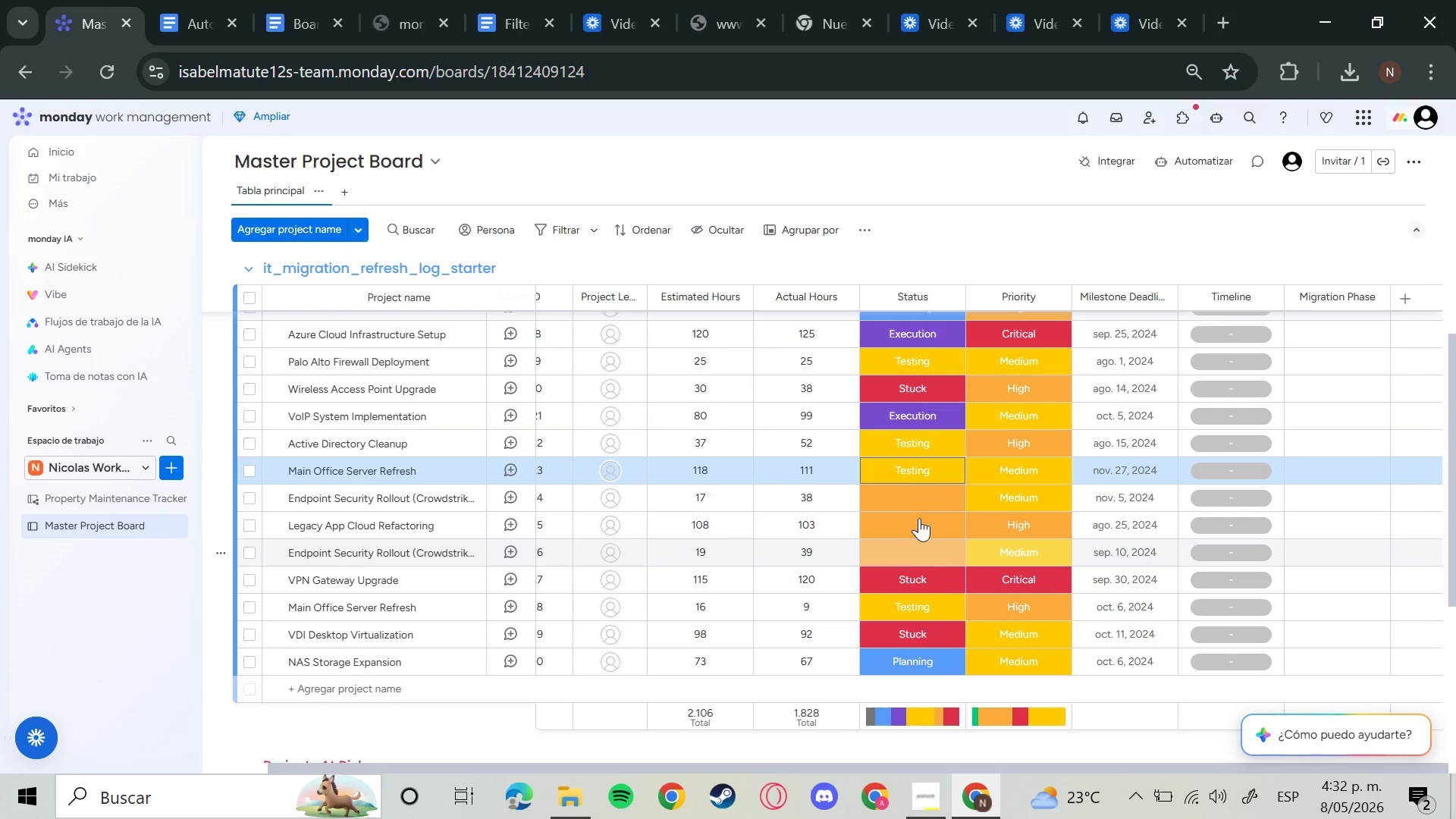 
left_click([919, 516])
 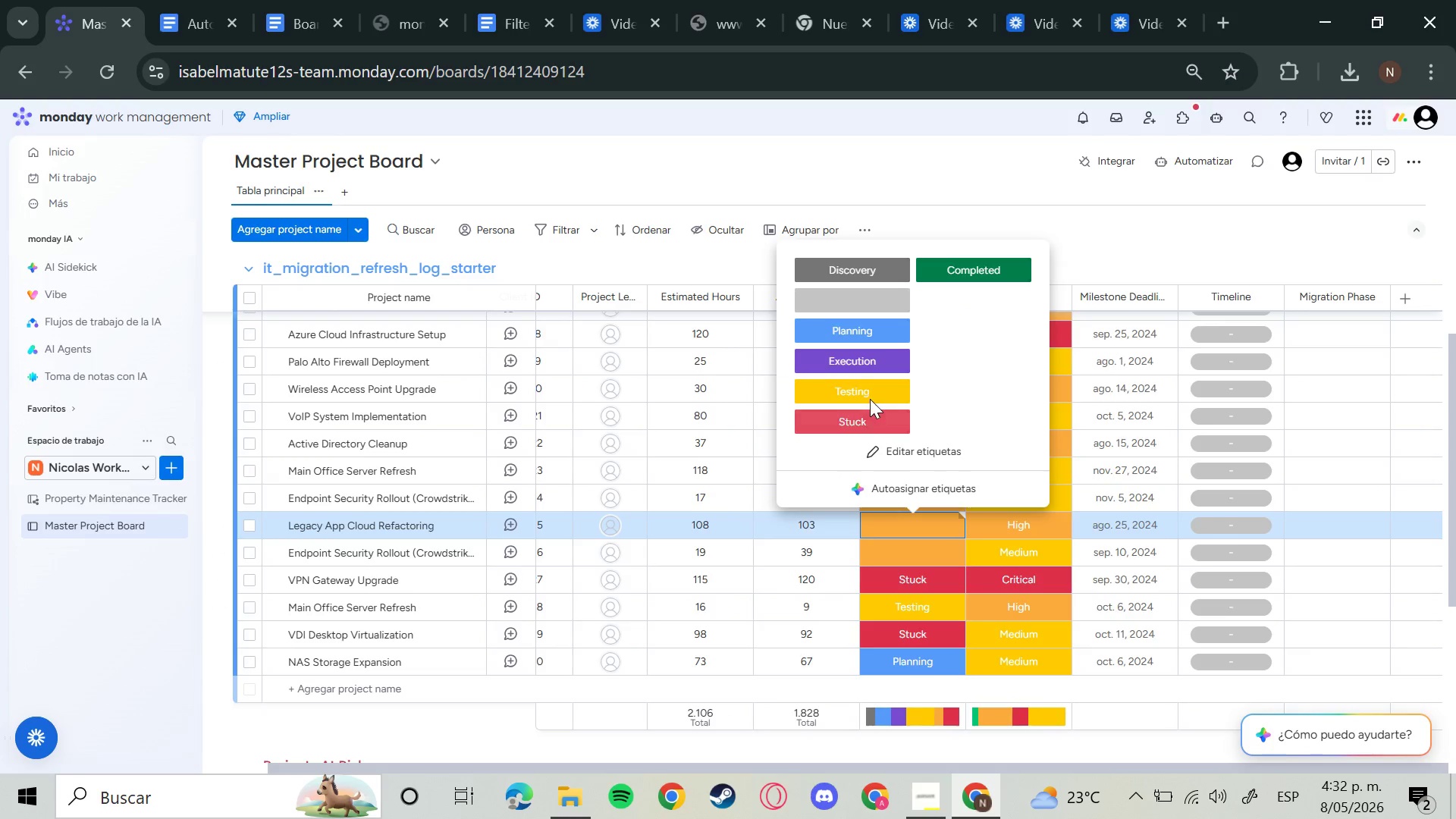 
left_click([870, 396])
 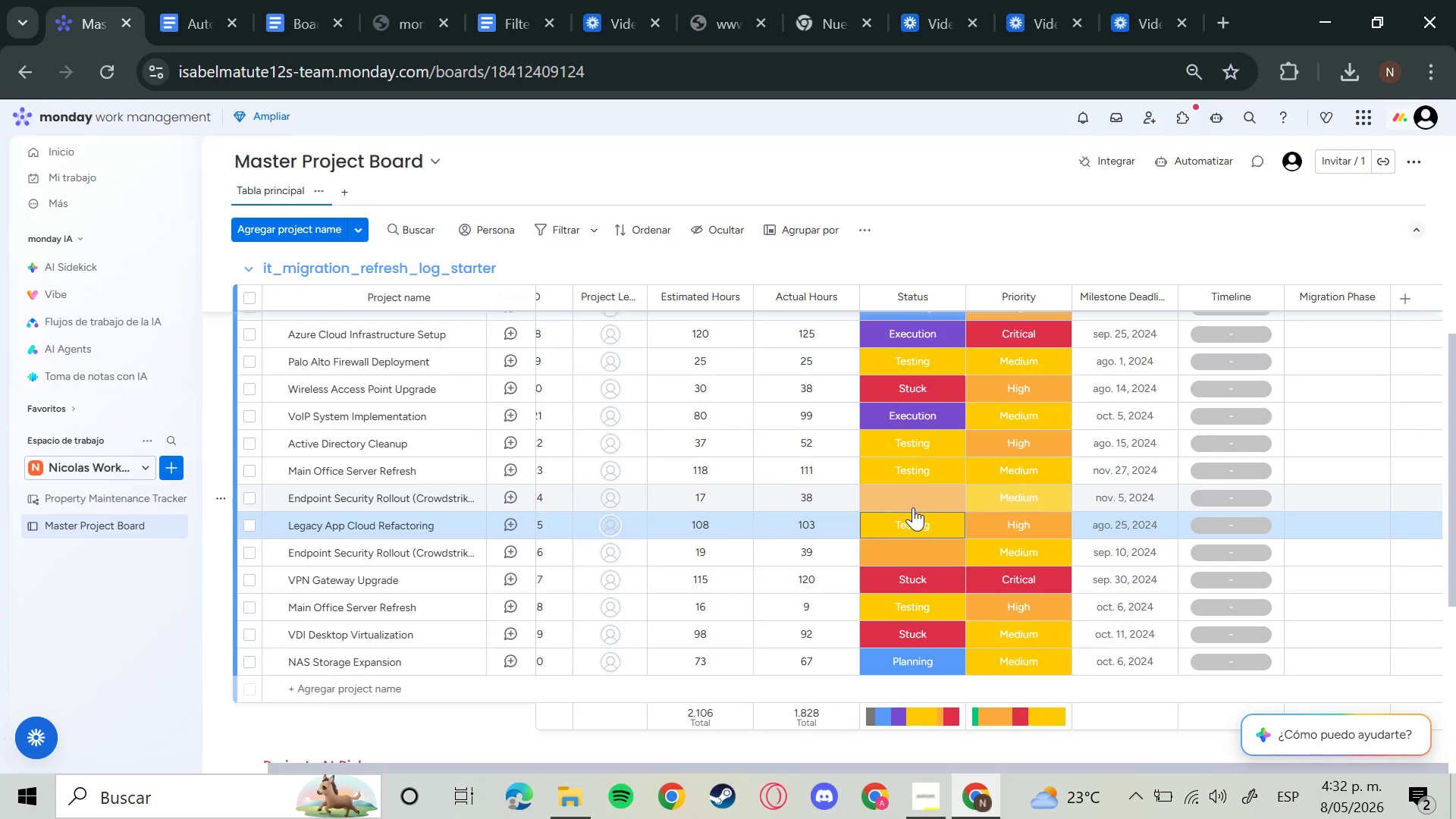 
left_click([914, 494])
 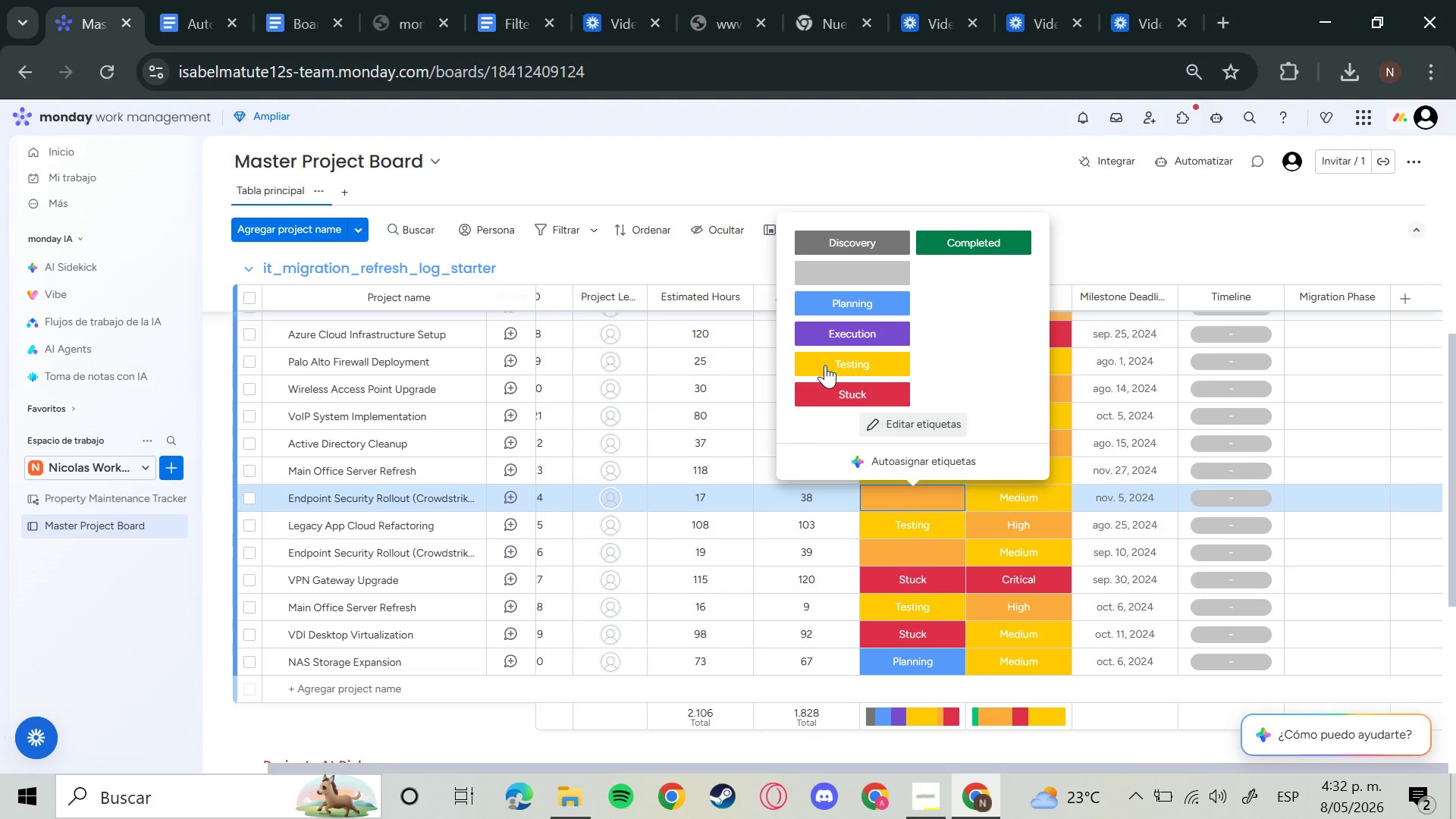 
left_click([825, 365])
 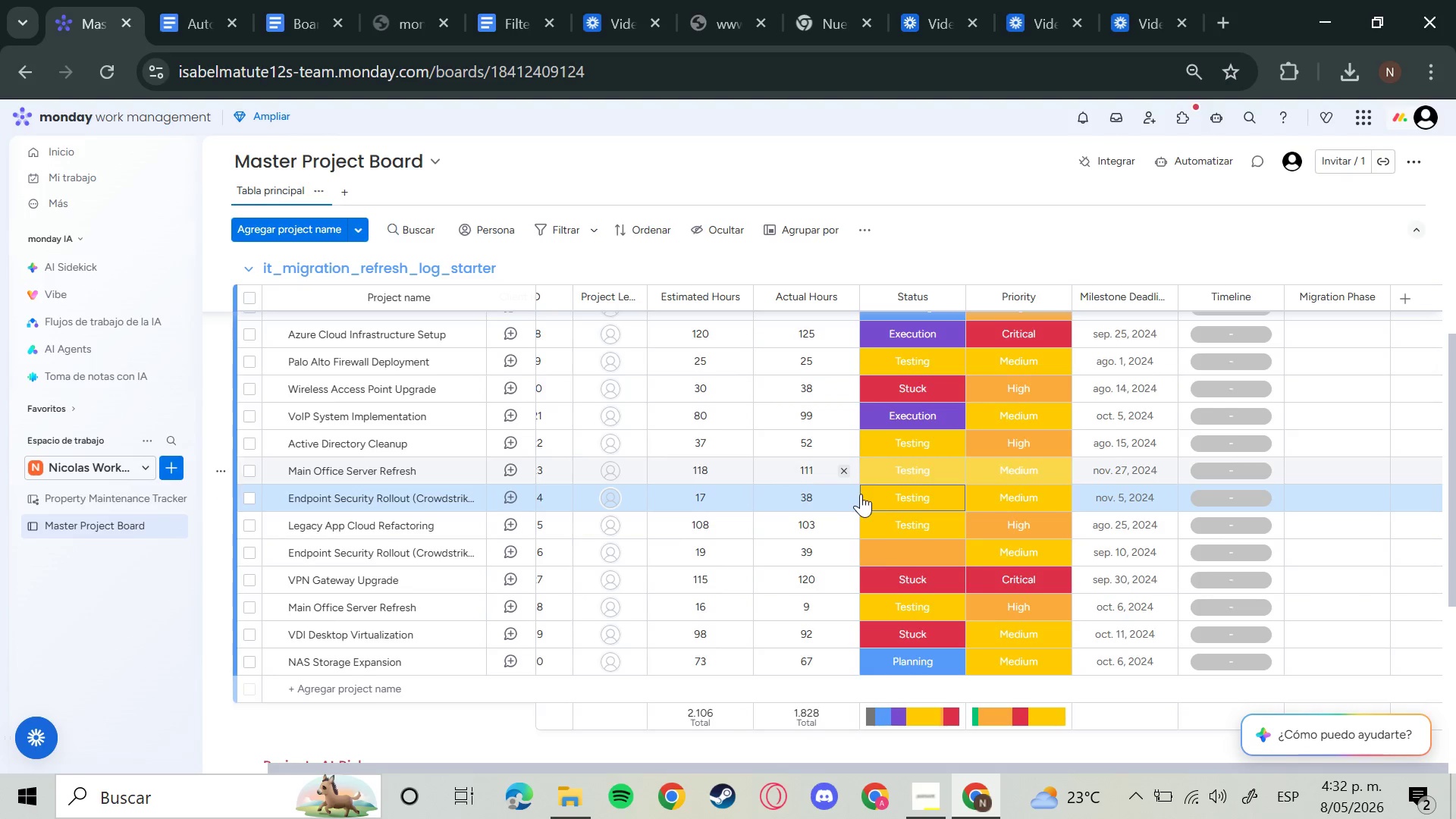 
left_click([906, 556])
 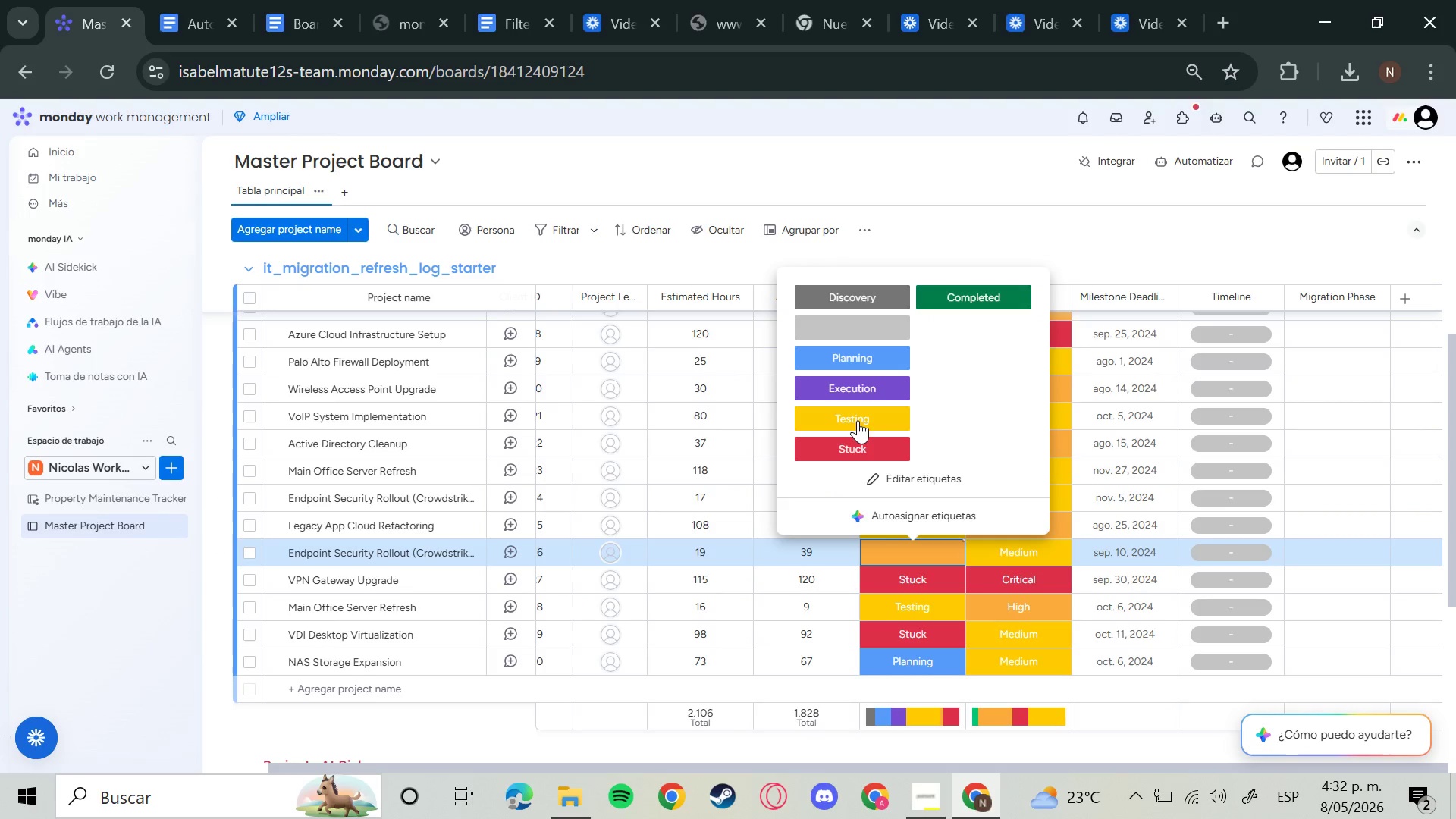 
left_click([858, 420])
 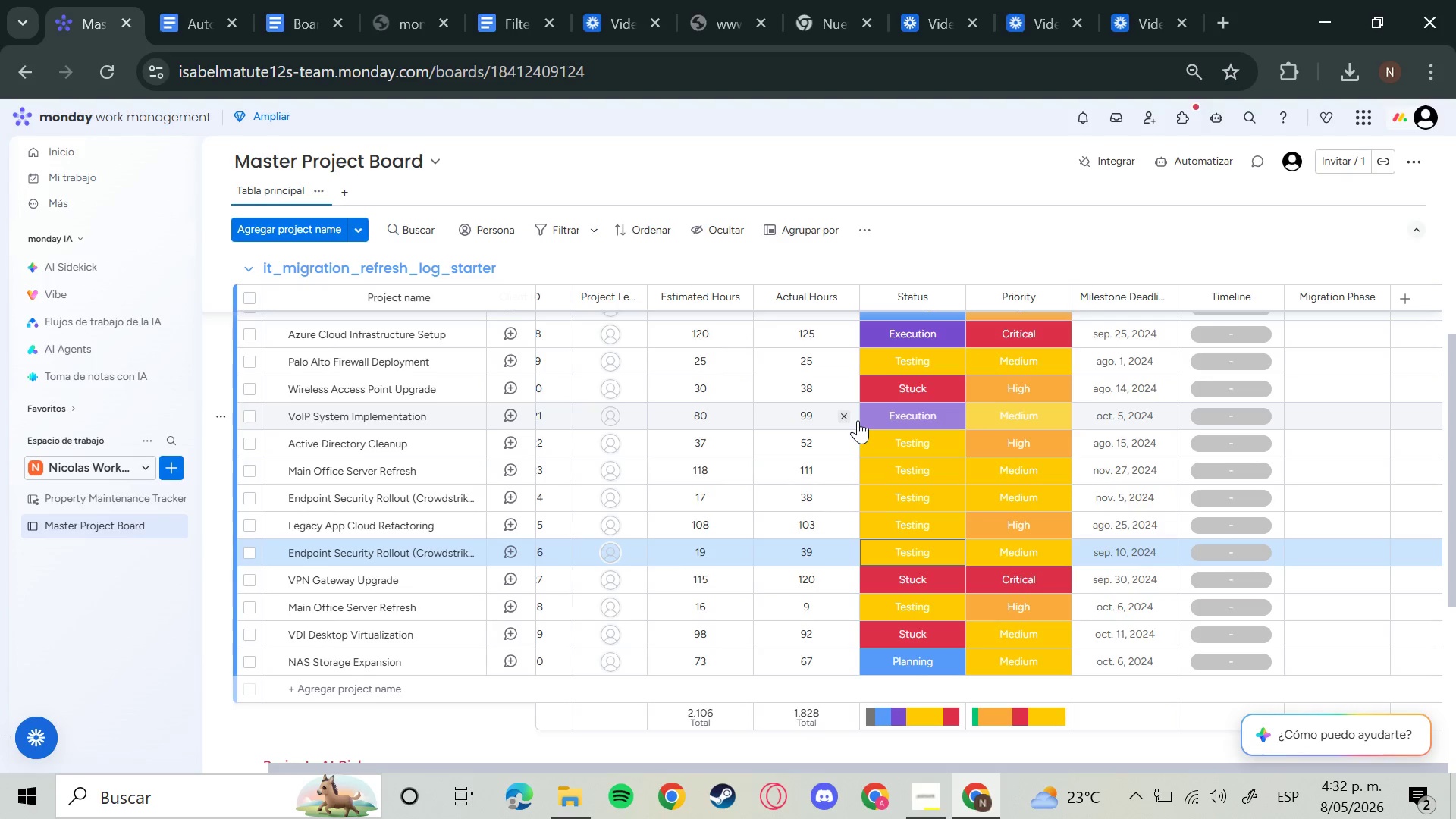 
wait(24.14)
 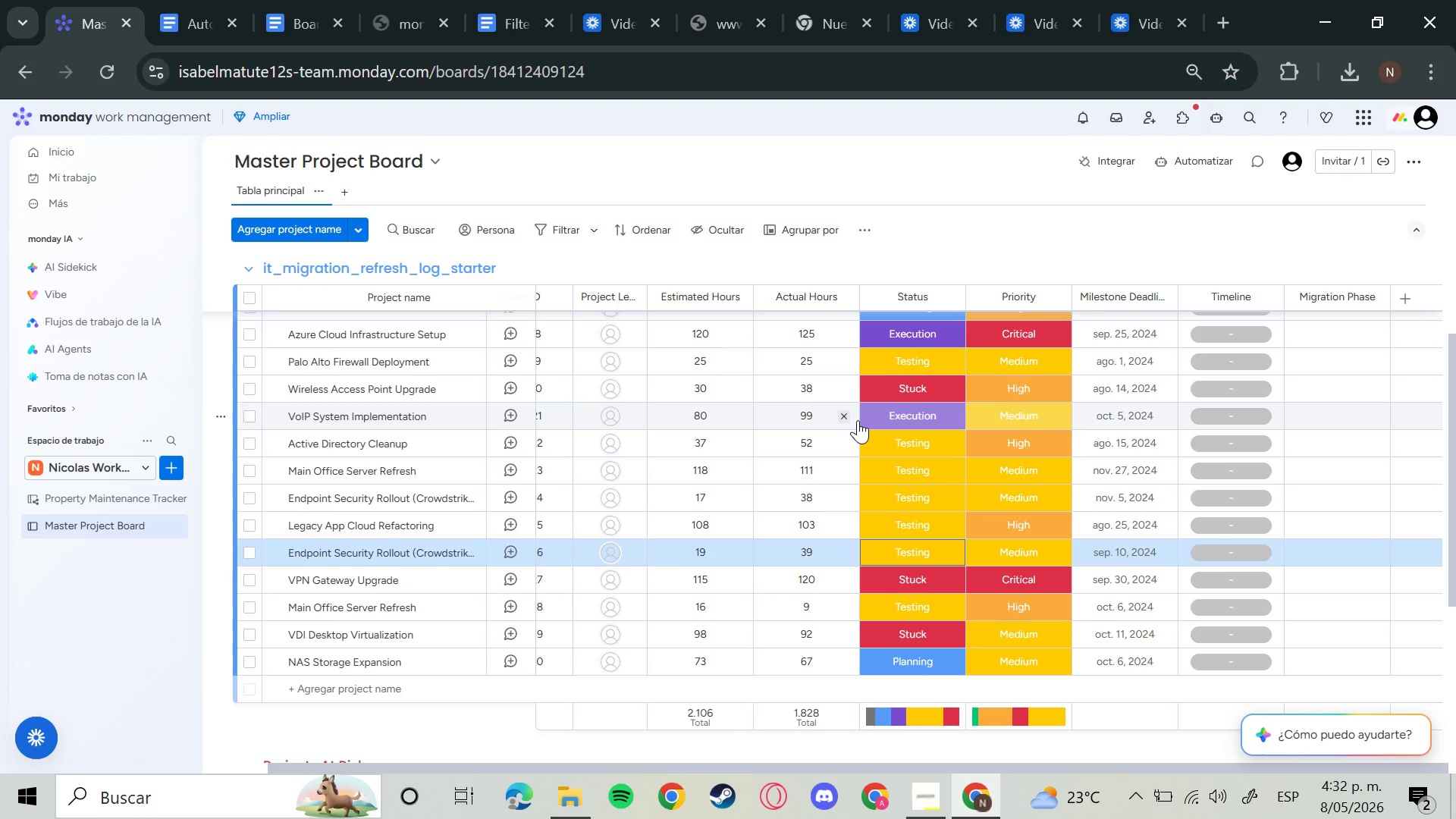 
scroll: coordinate [1122, 546], scroll_direction: up, amount: 7.0
 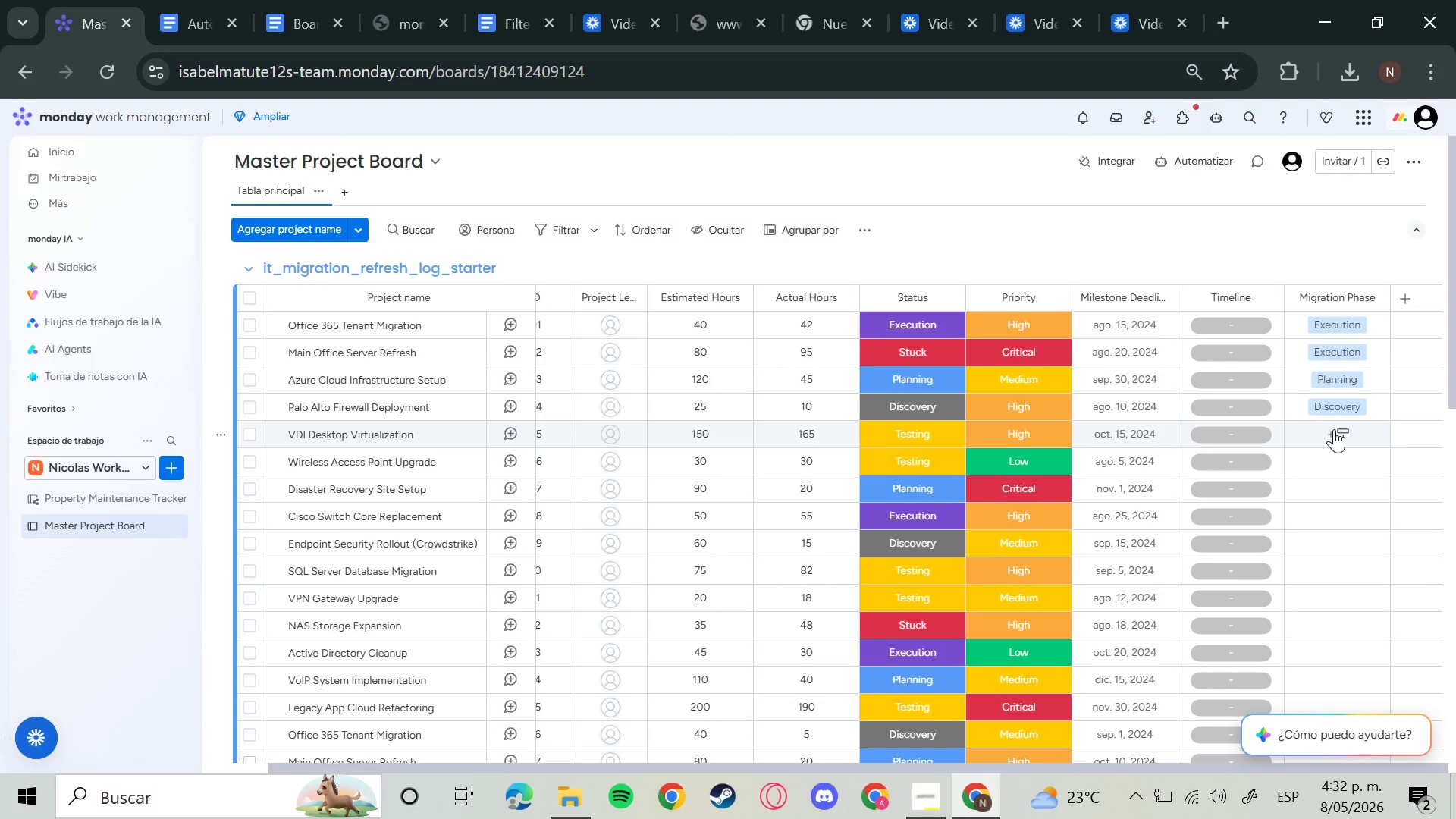 
left_click([1334, 429])
 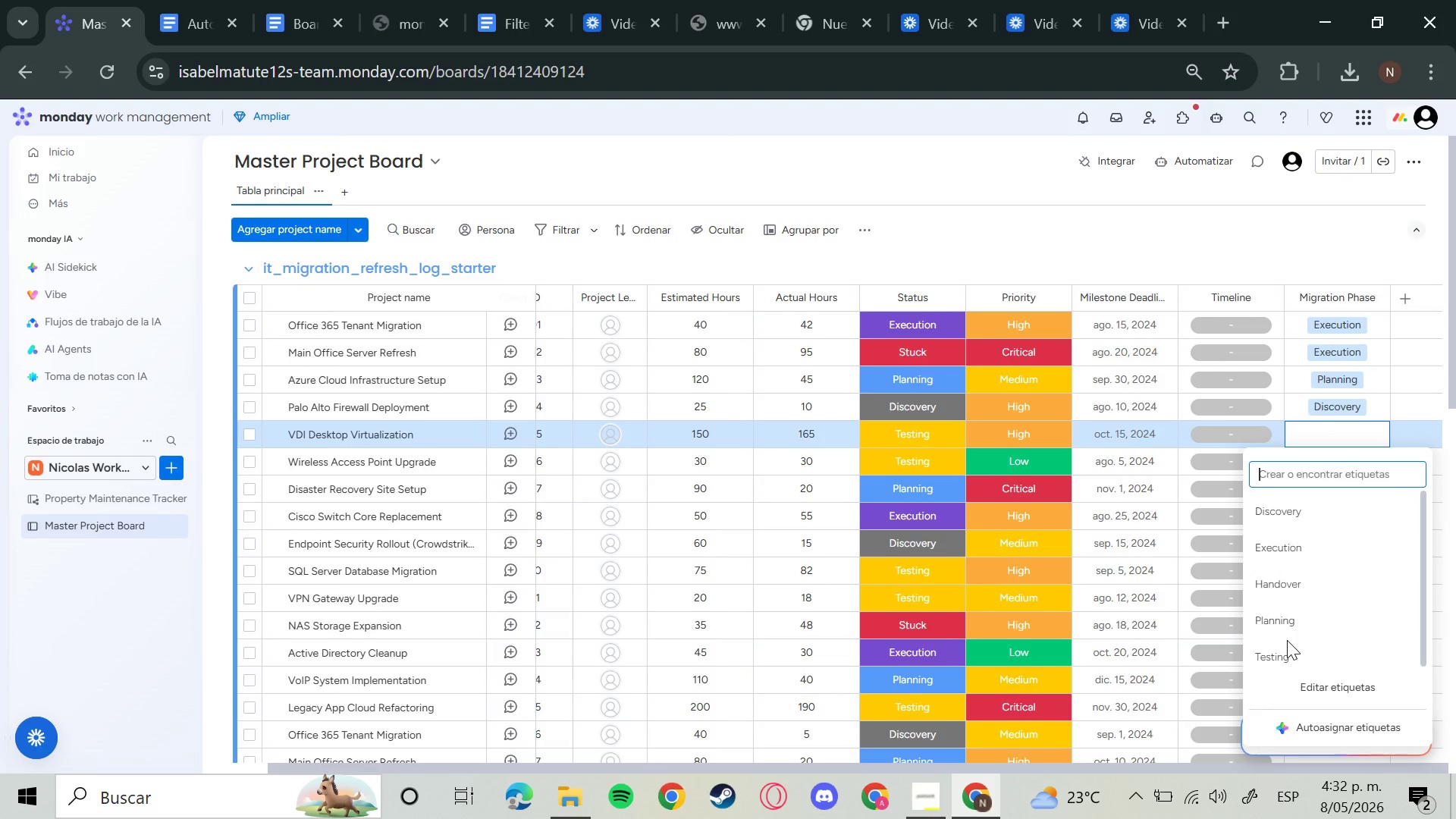 
left_click([1272, 657])
 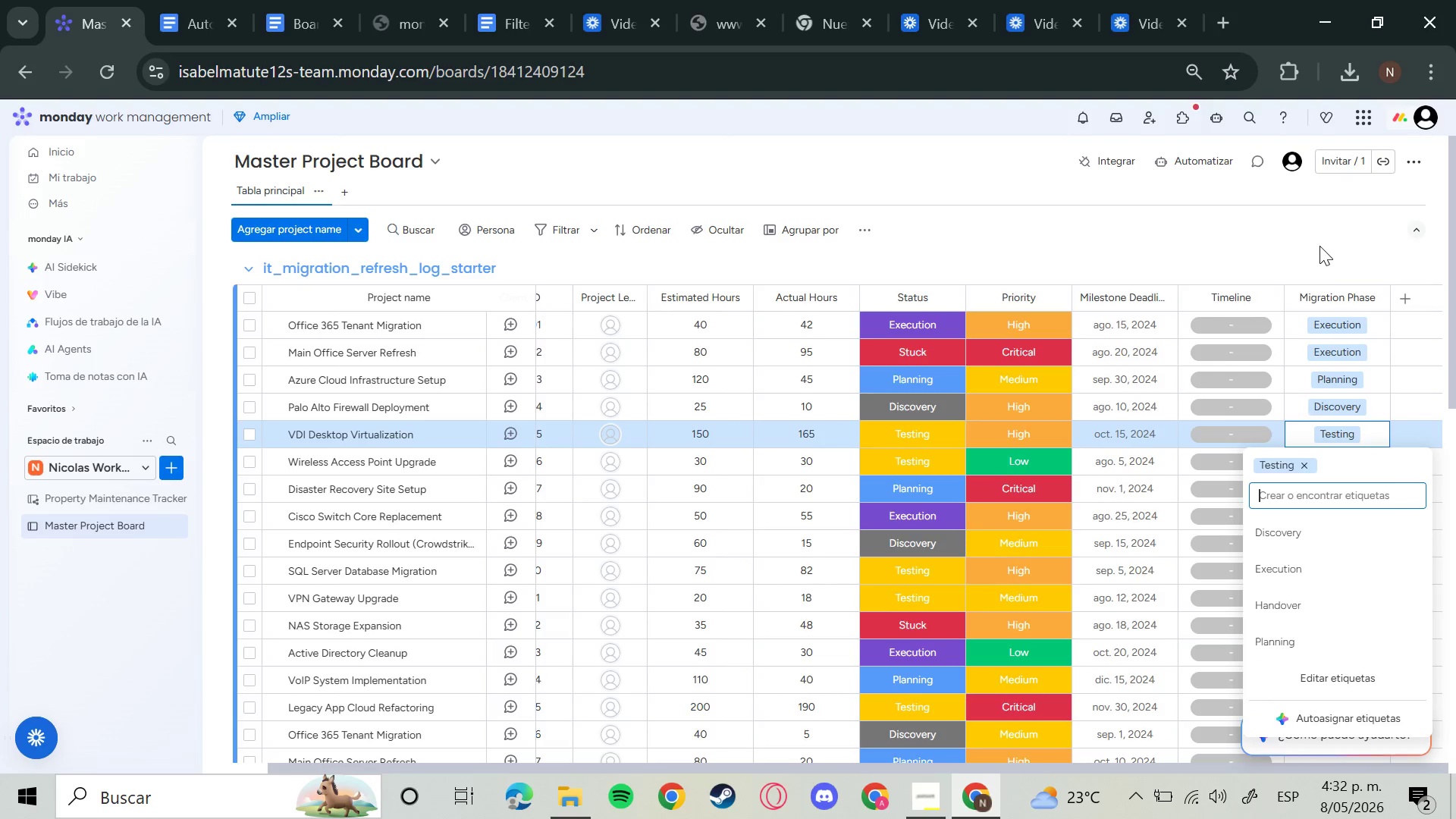 
left_click([1320, 246])
 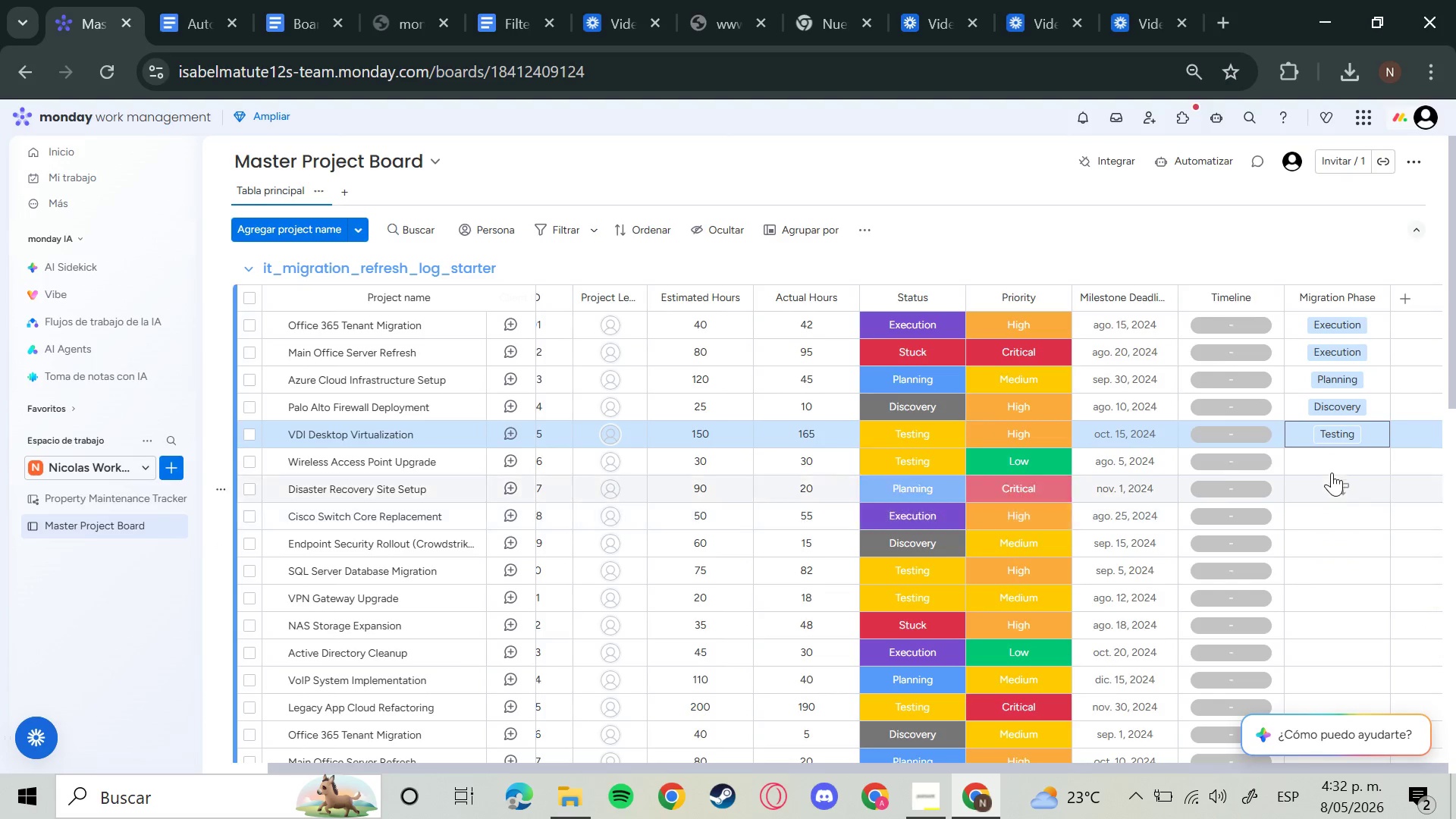 
left_click([1330, 455])
 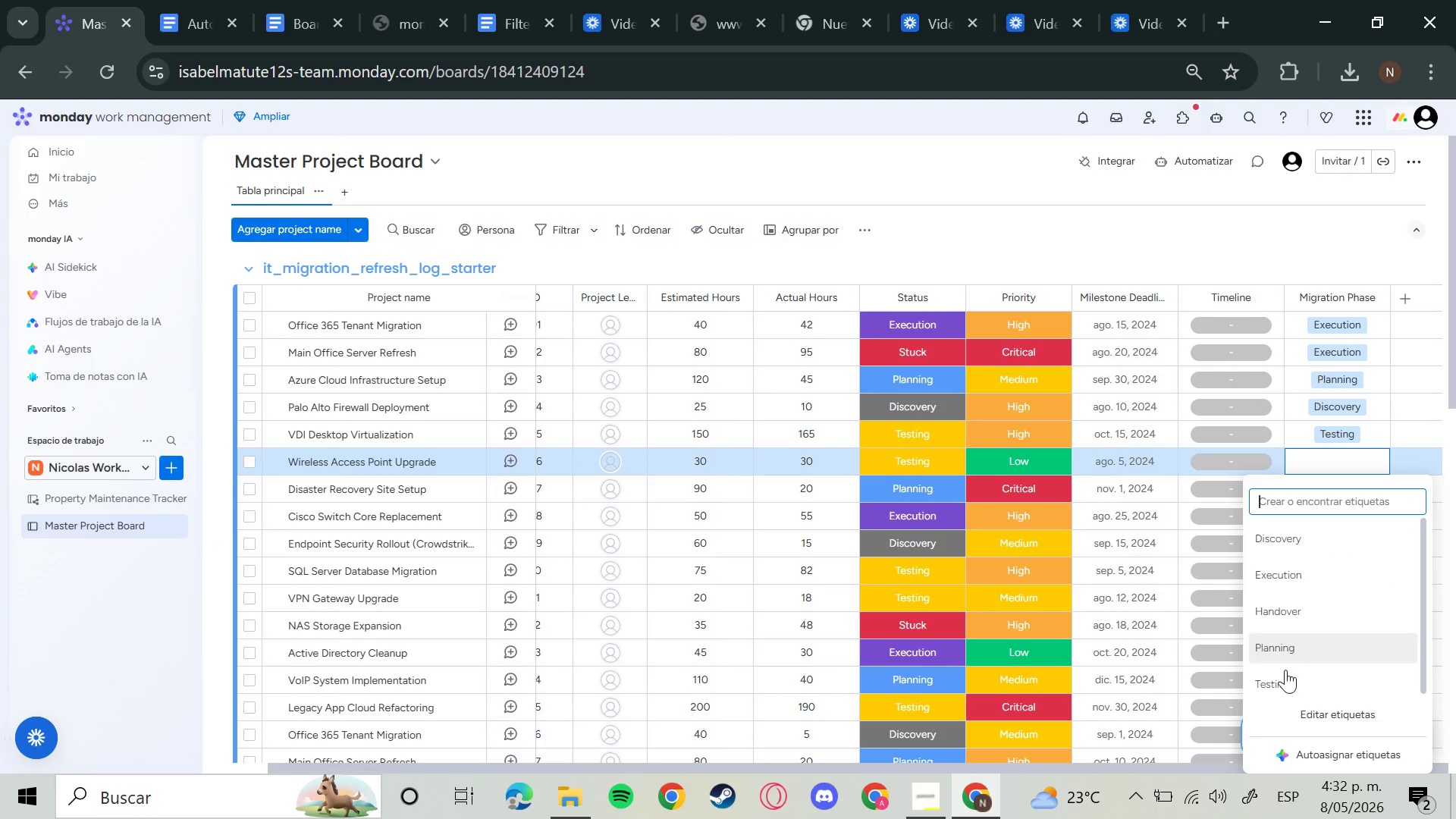 
left_click([1283, 676])